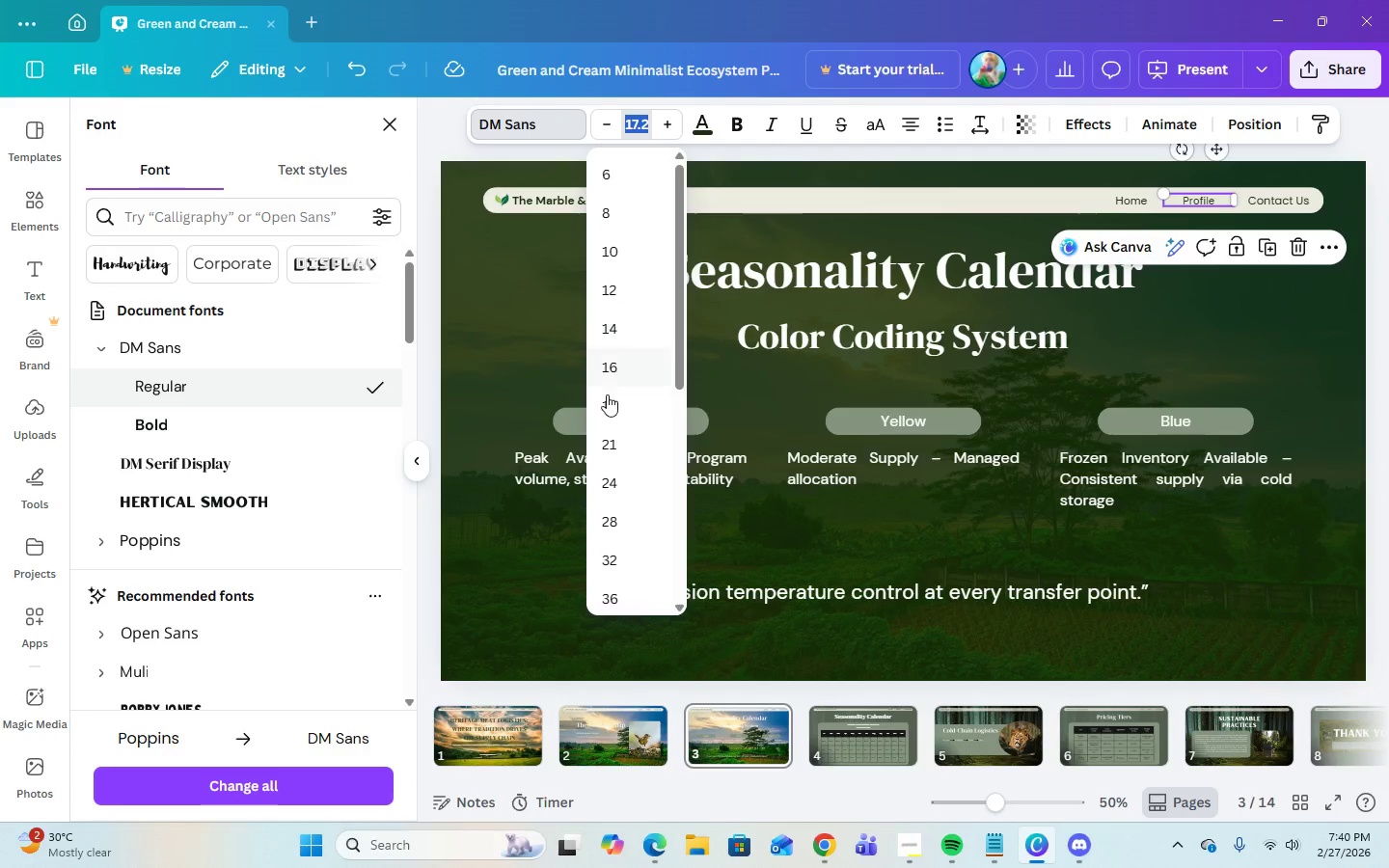 
left_click([607, 401])
 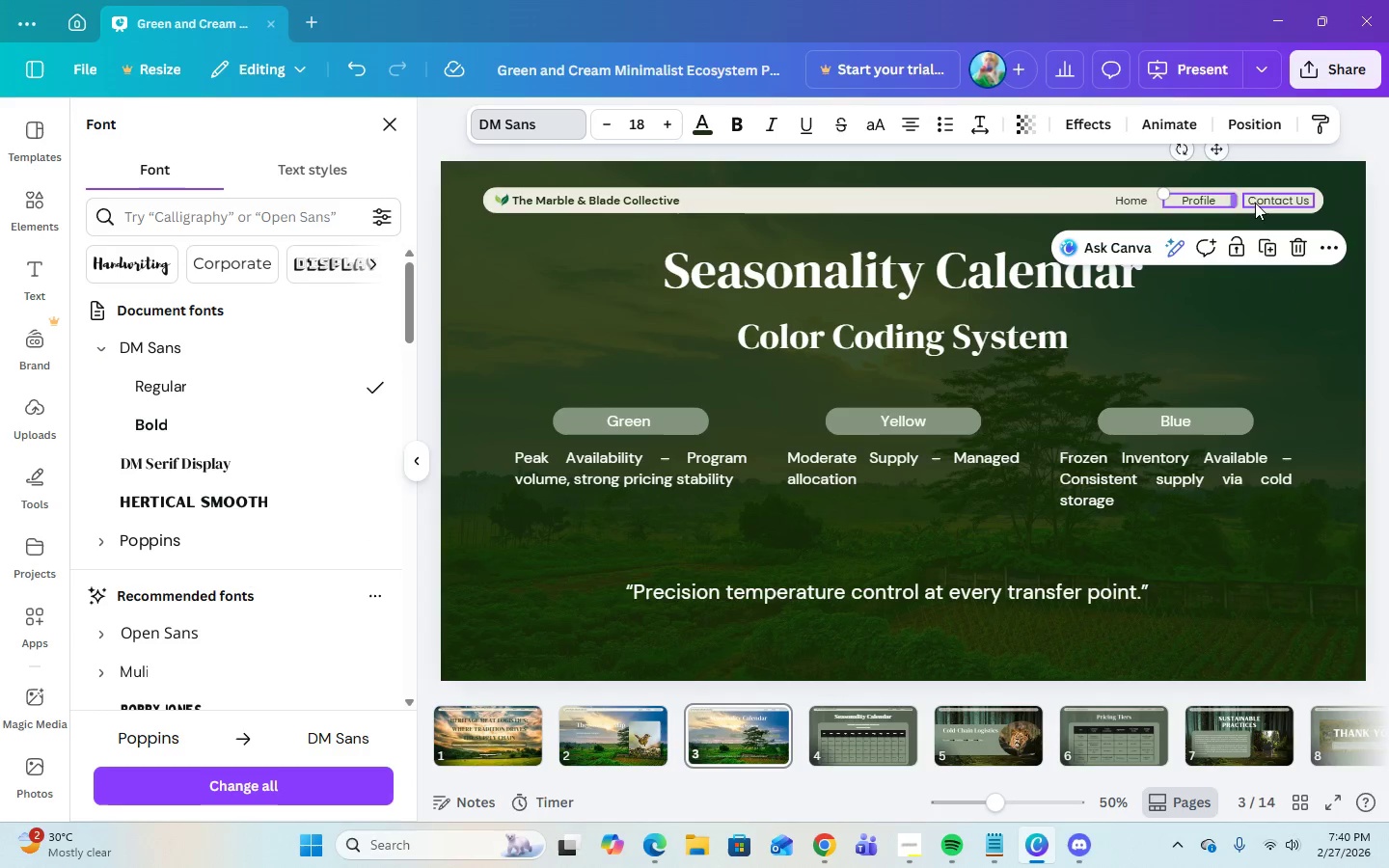 
left_click([1257, 197])
 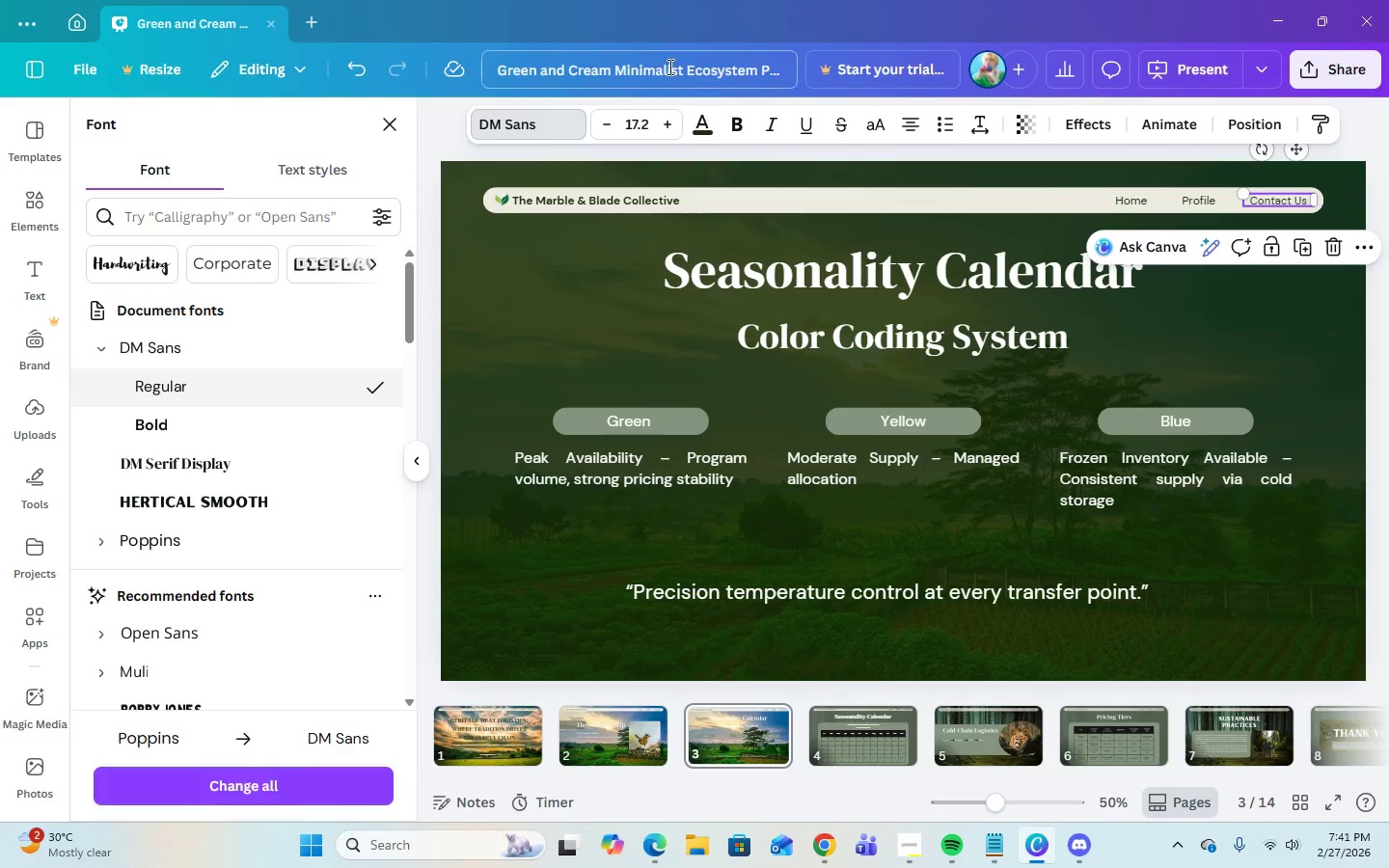 
left_click([634, 127])
 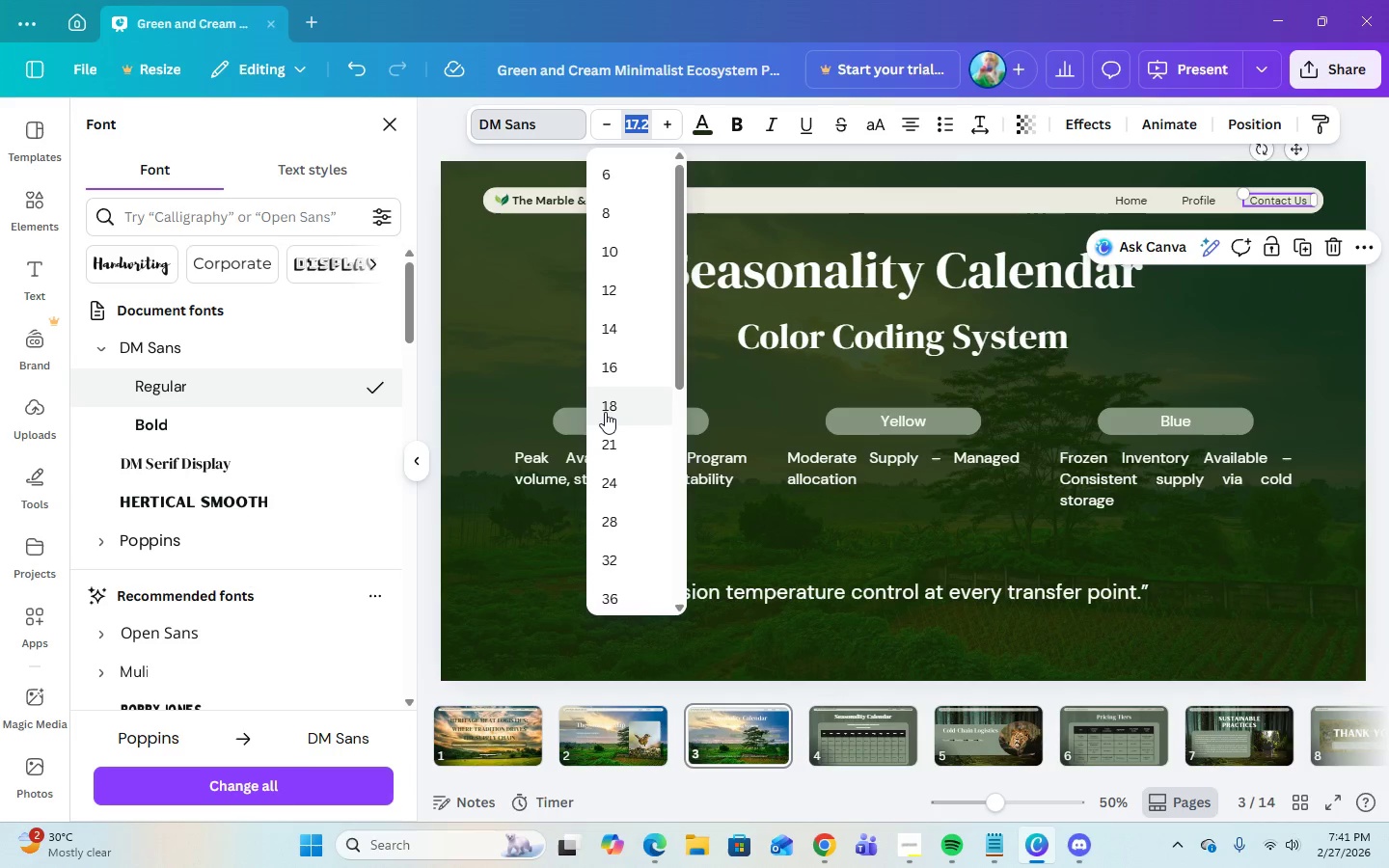 
left_click([605, 412])
 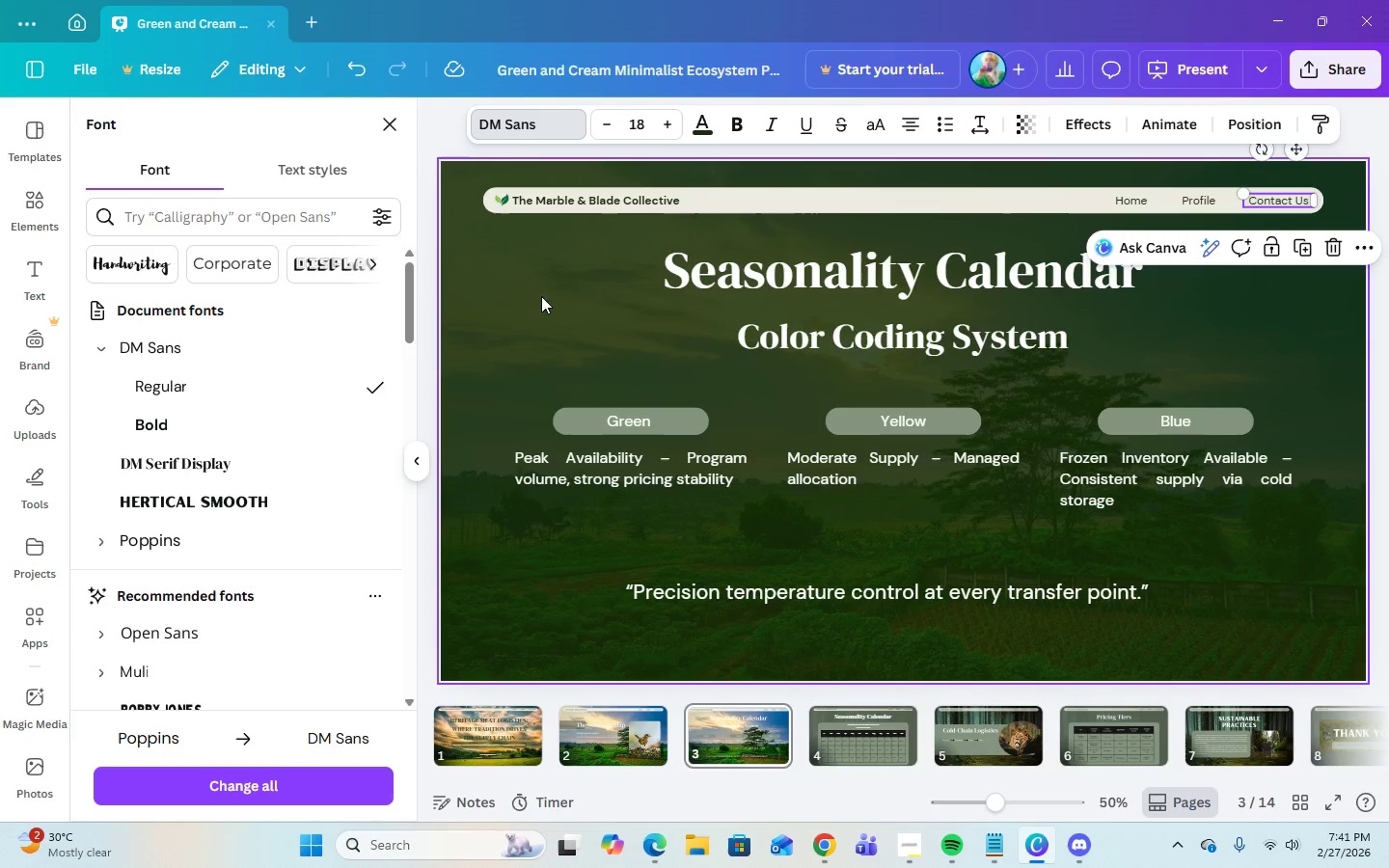 
left_click([526, 313])
 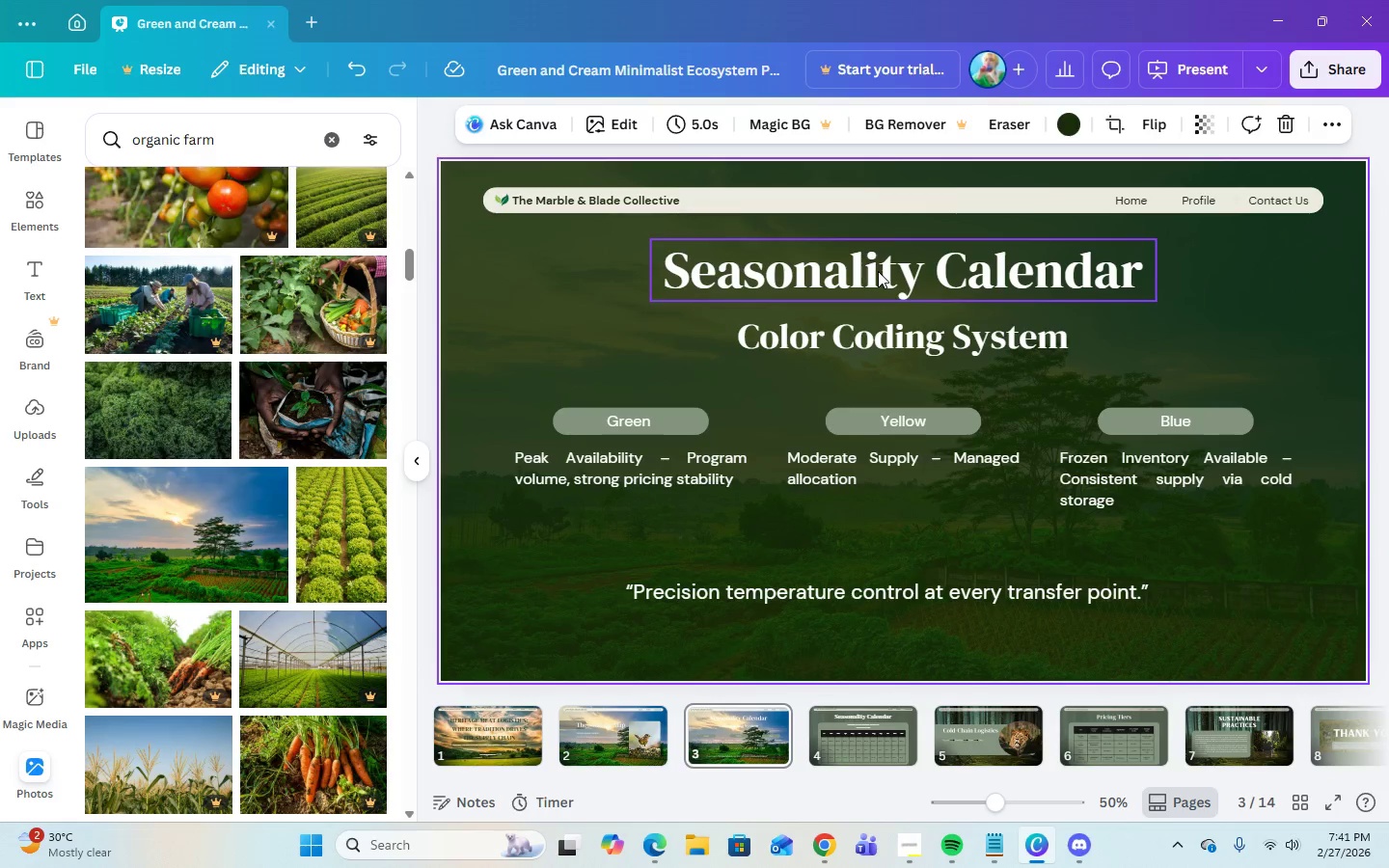 
left_click([878, 271])
 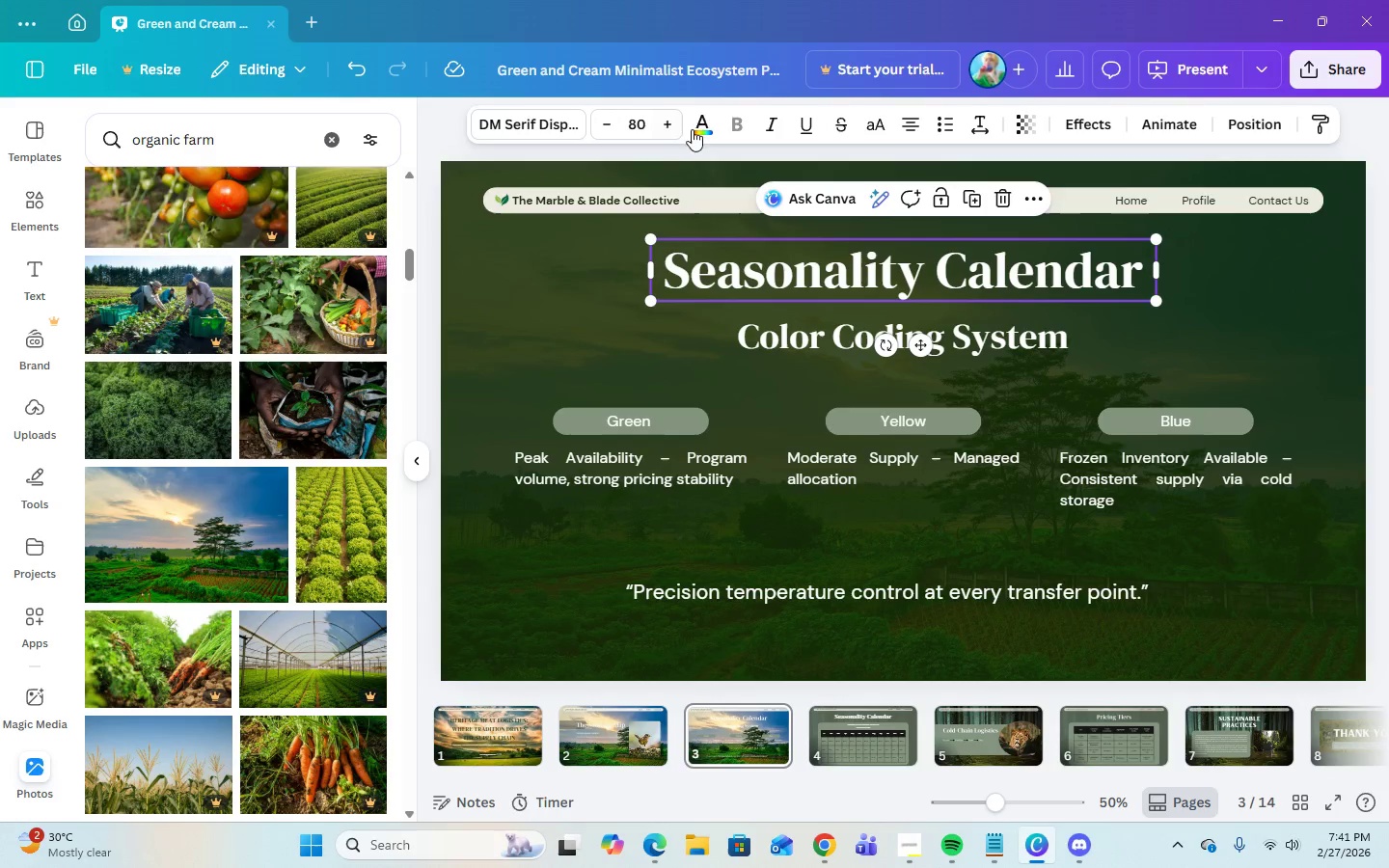 
left_click([698, 125])
 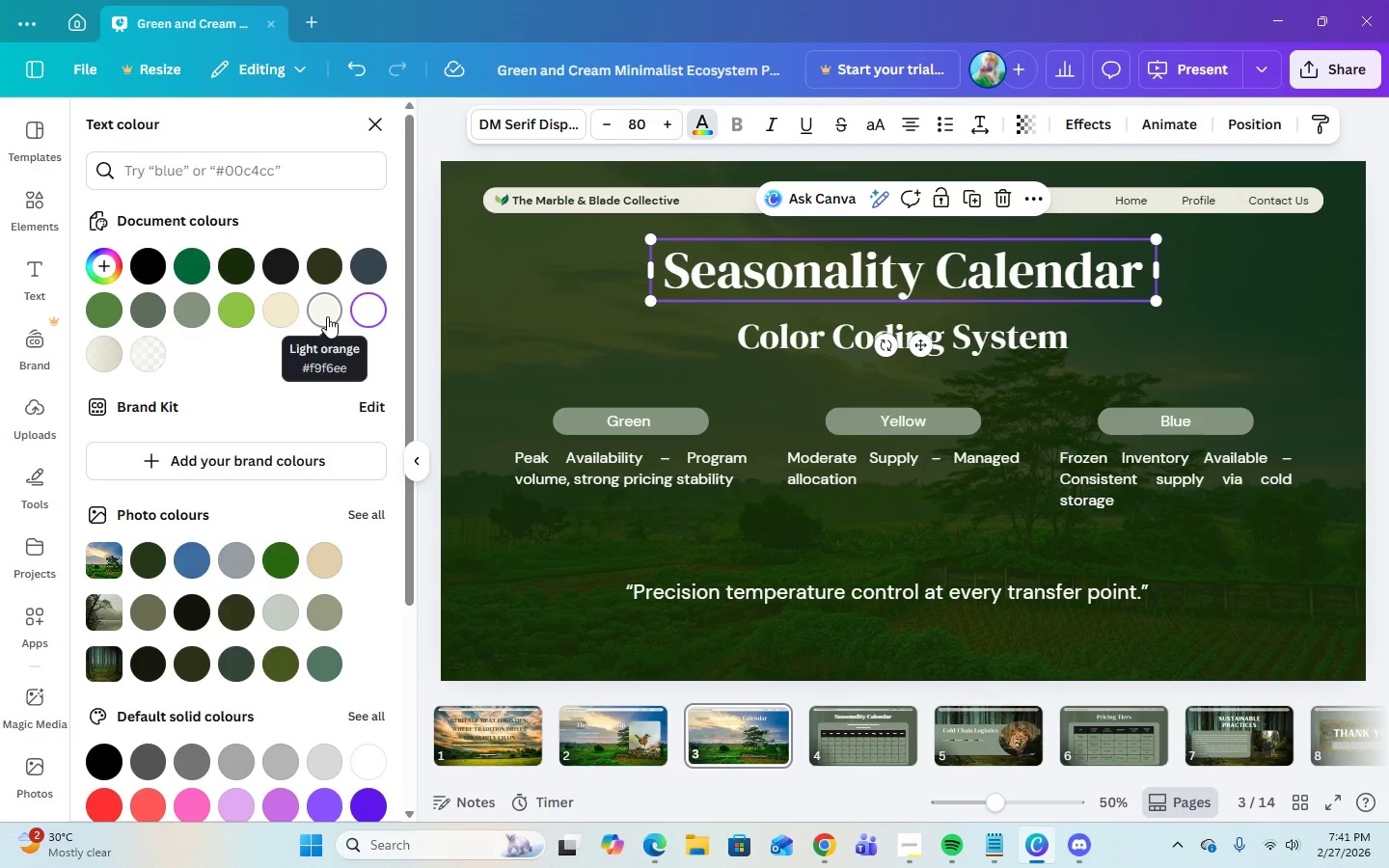 
left_click([327, 316])
 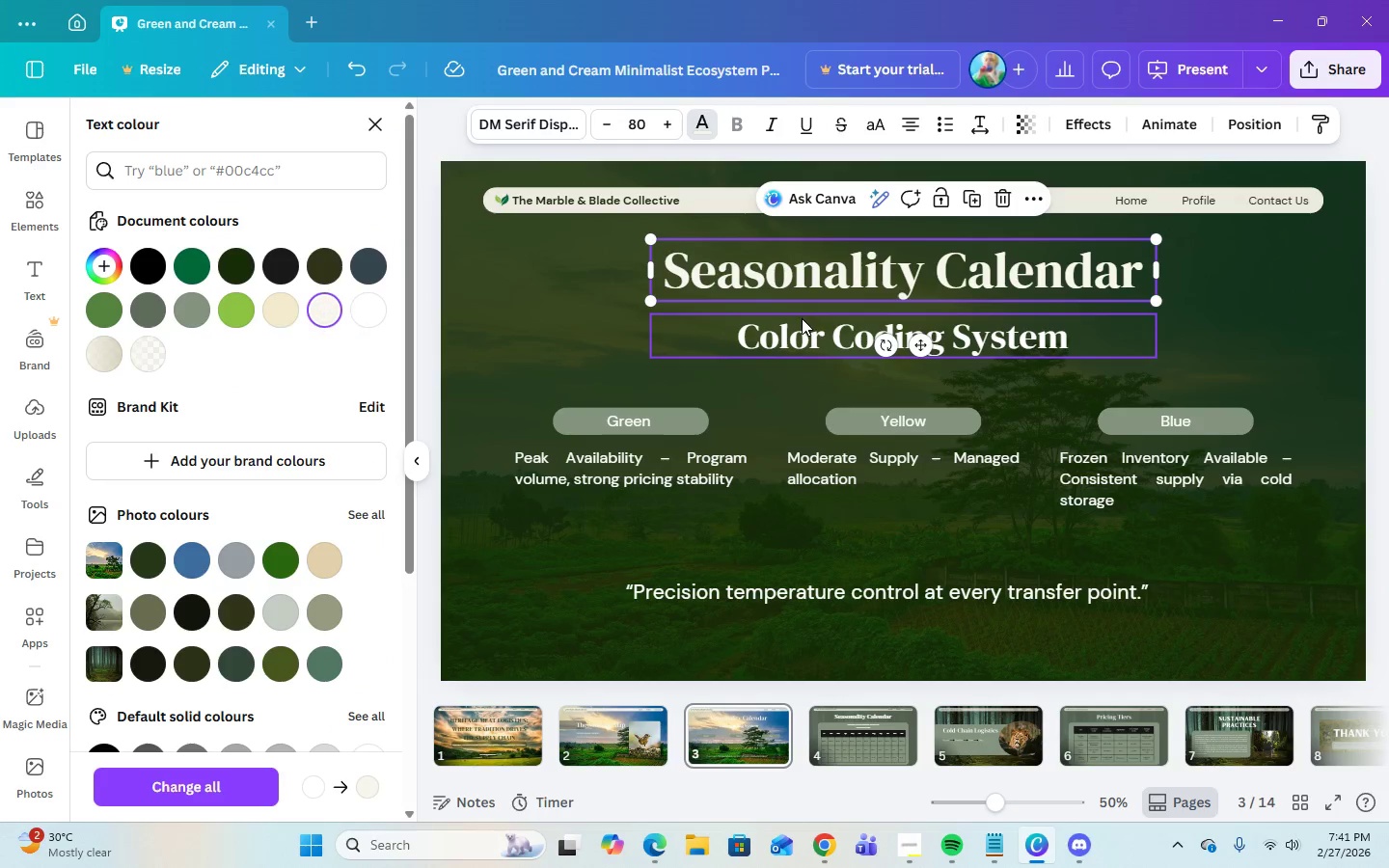 
left_click([800, 333])
 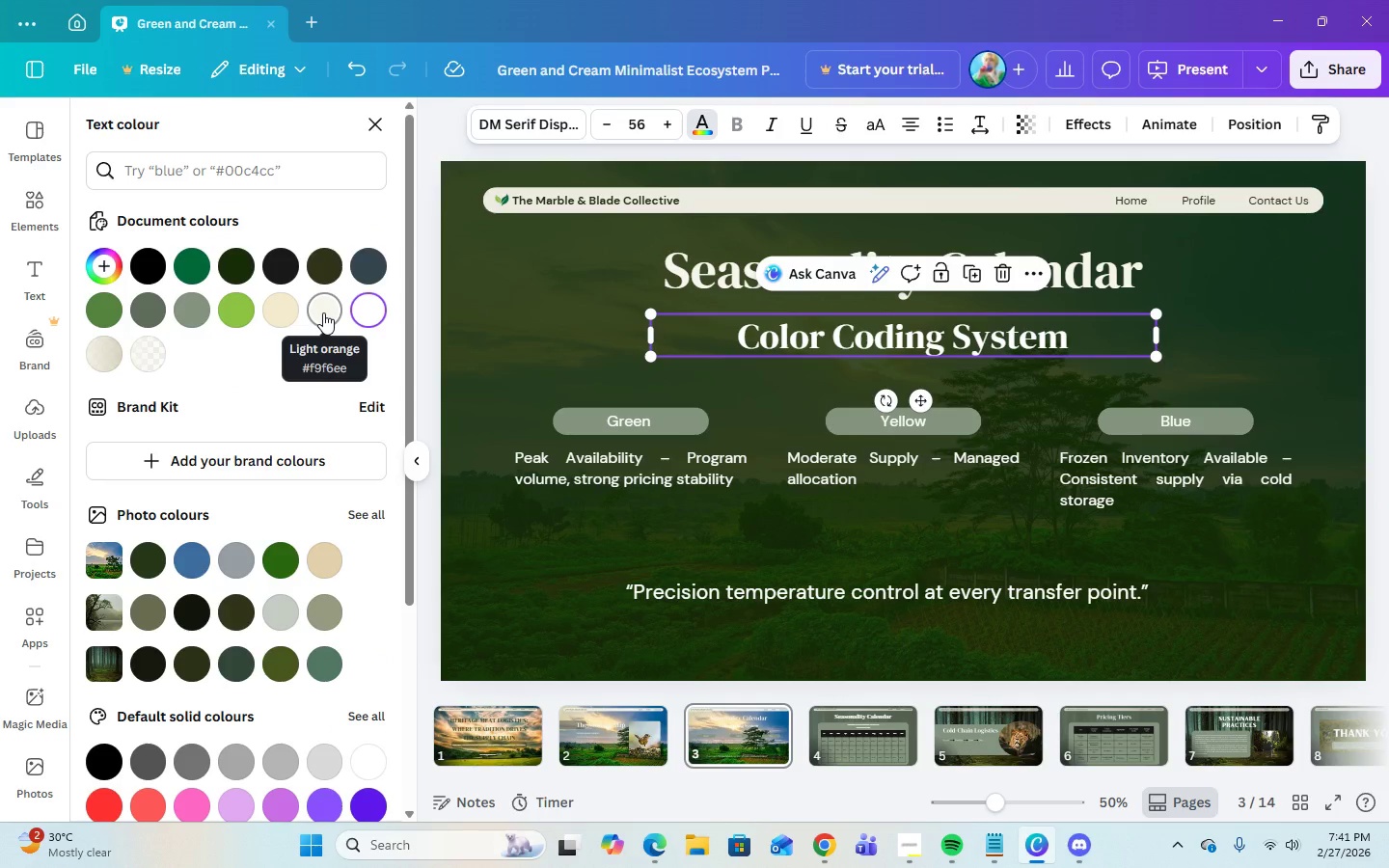 
left_click([323, 312])
 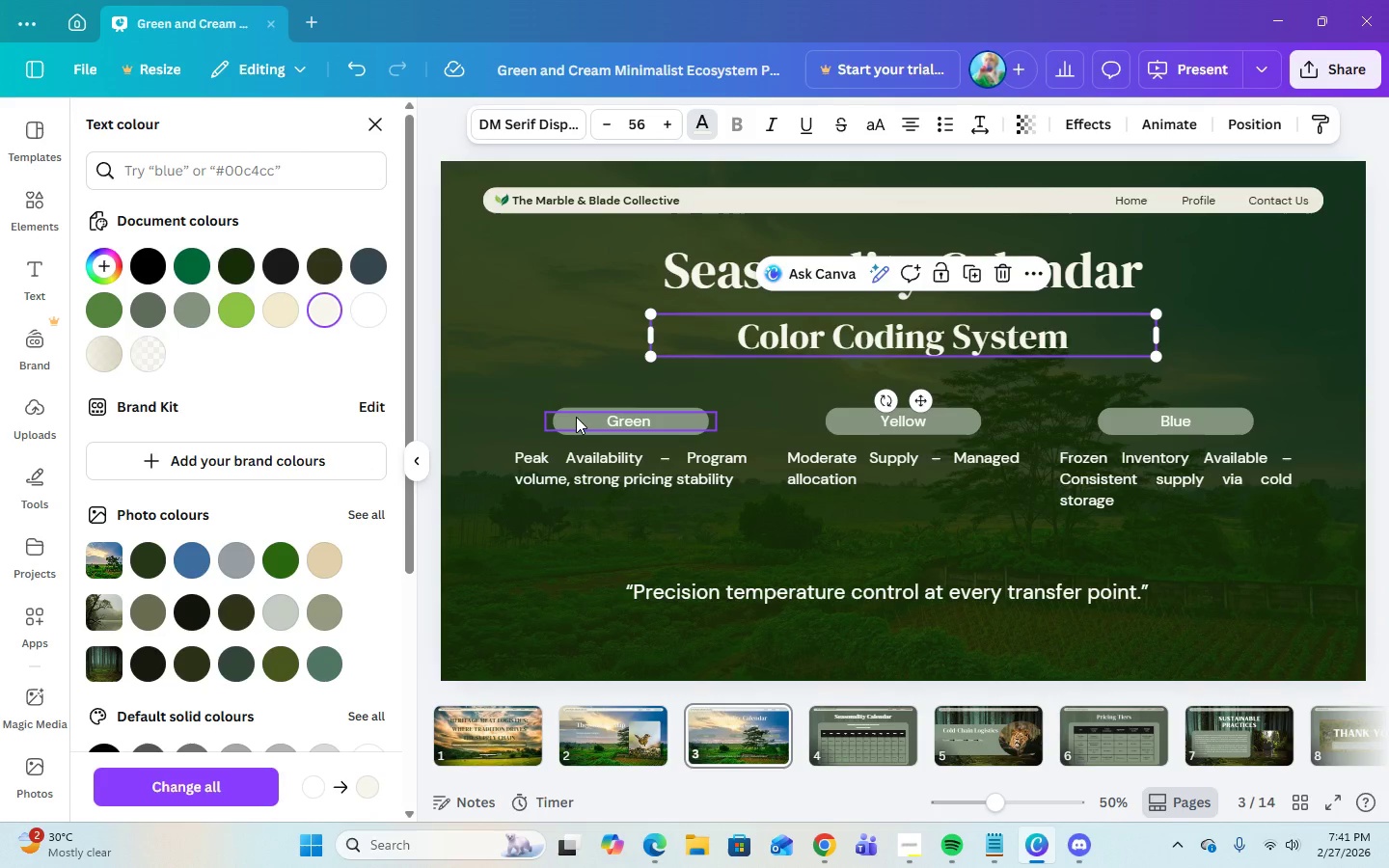 
wait(6.56)
 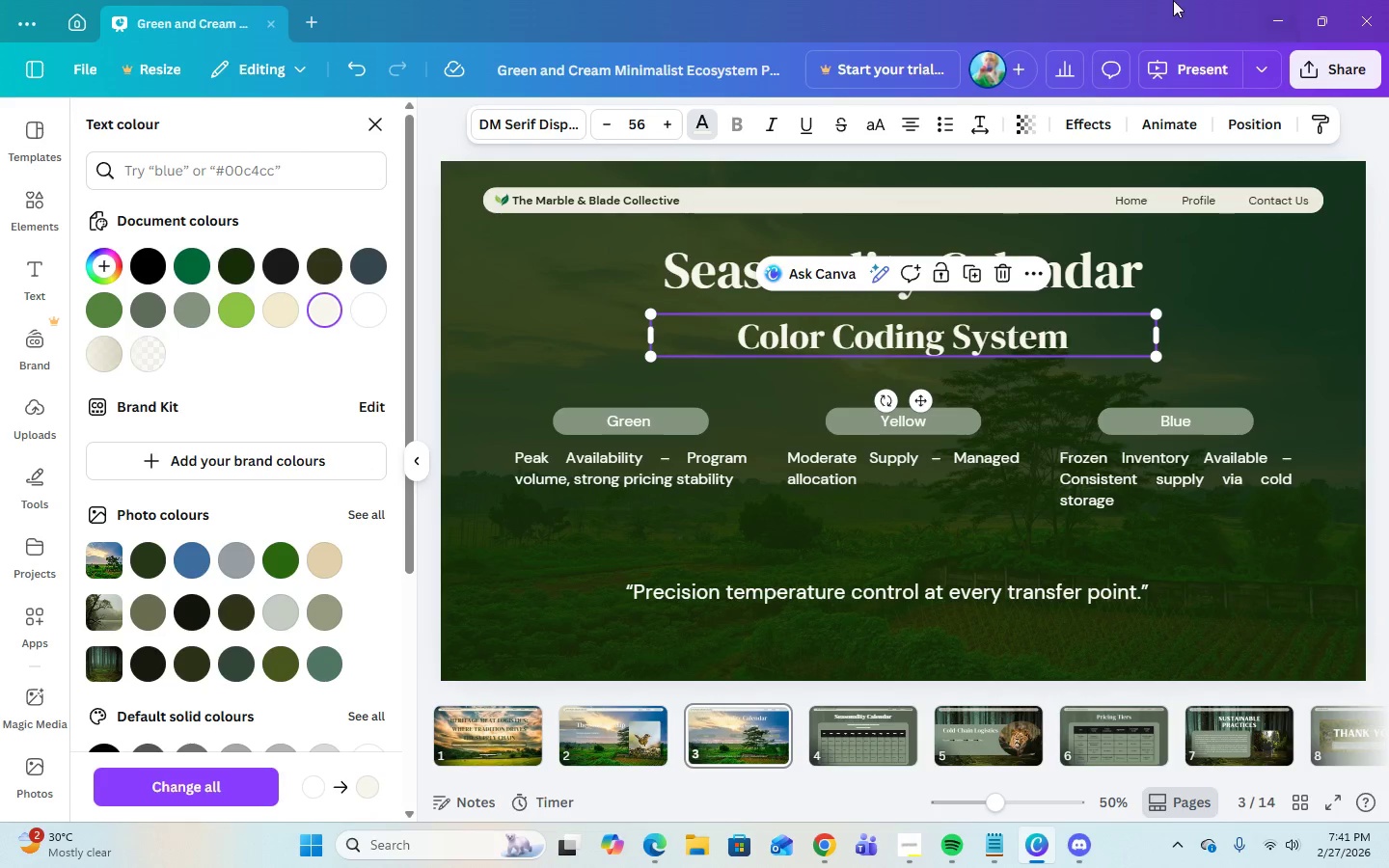 
left_click([566, 435])
 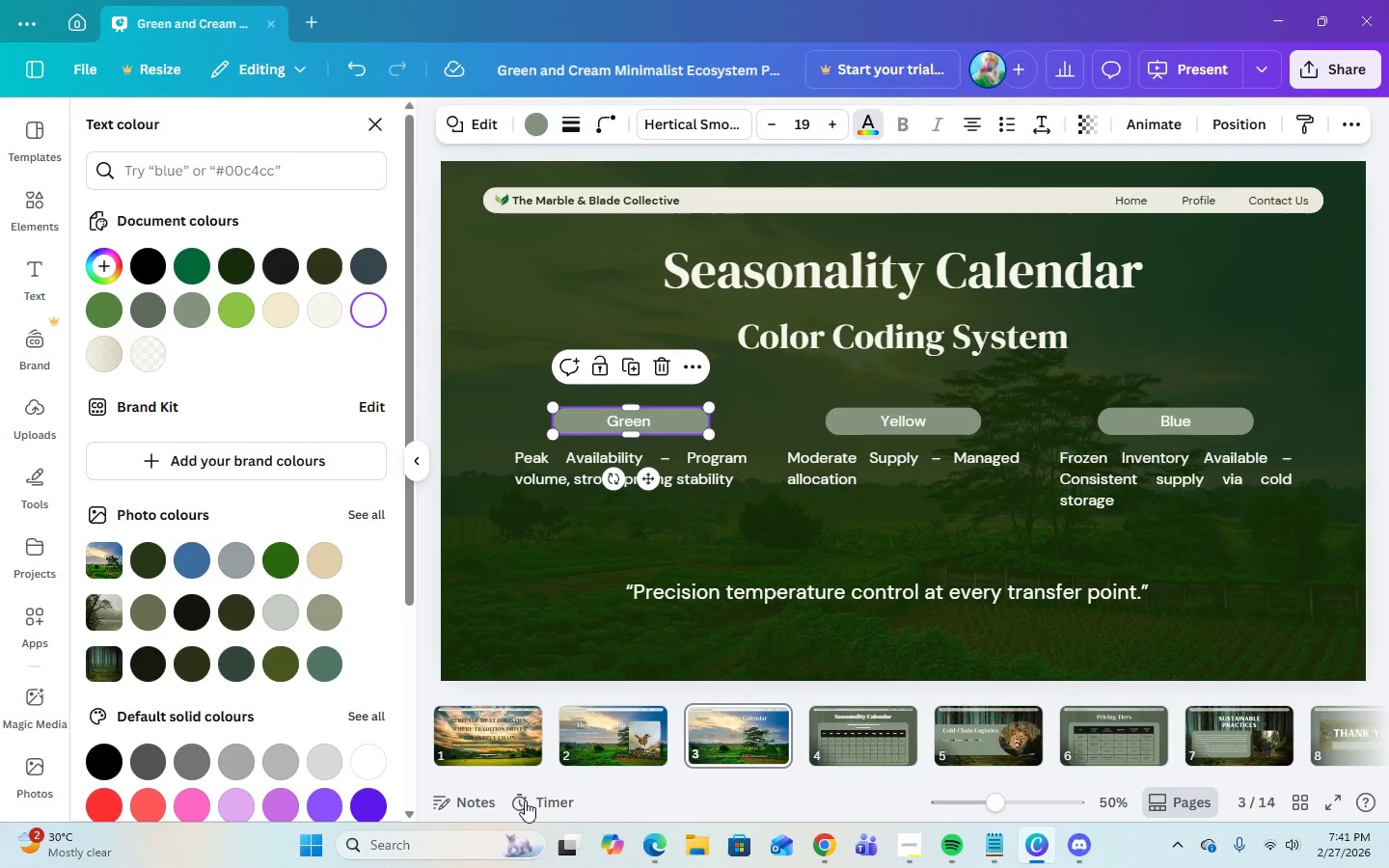 
left_click([542, 124])
 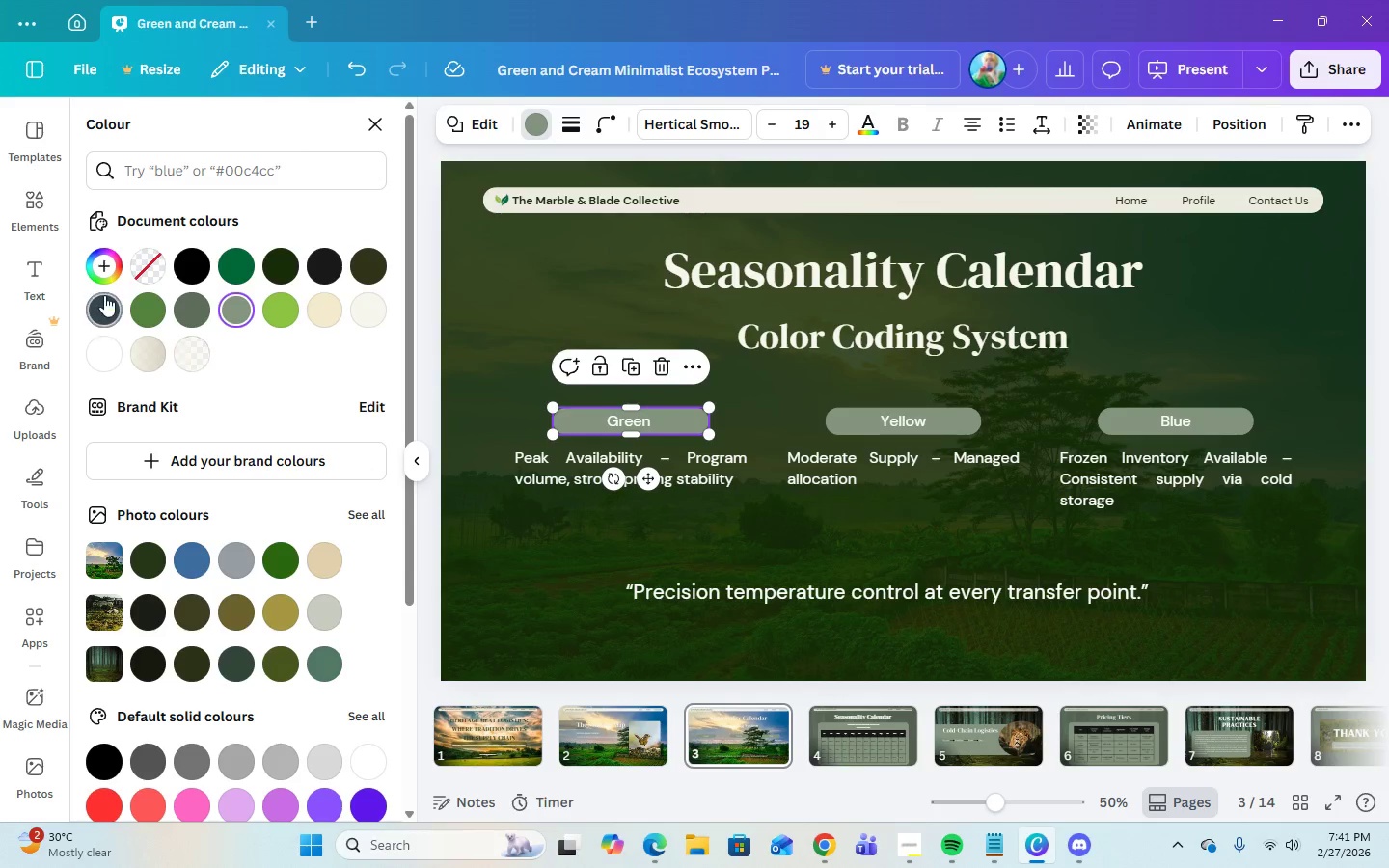 
left_click([104, 301])
 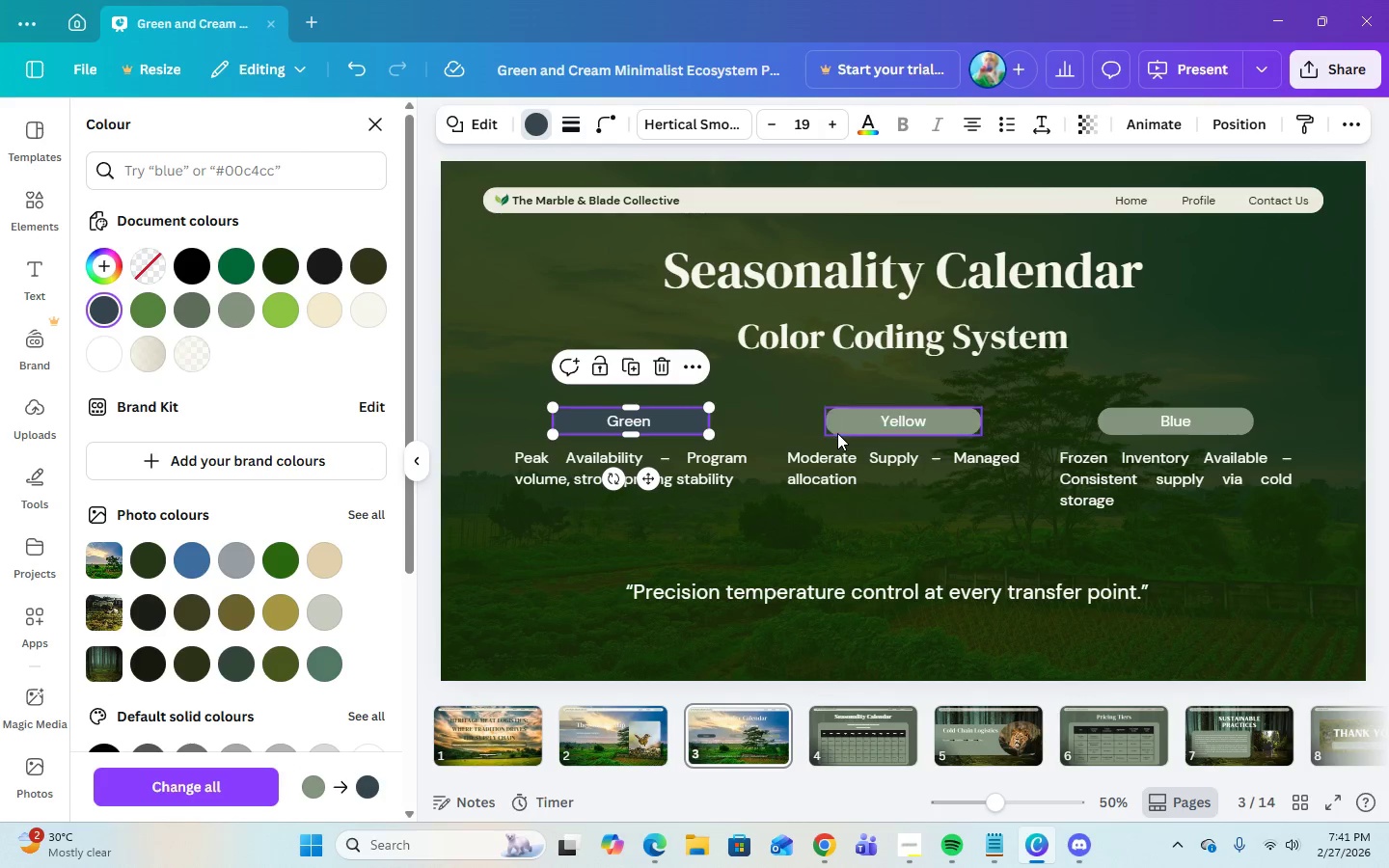 
left_click([837, 431])
 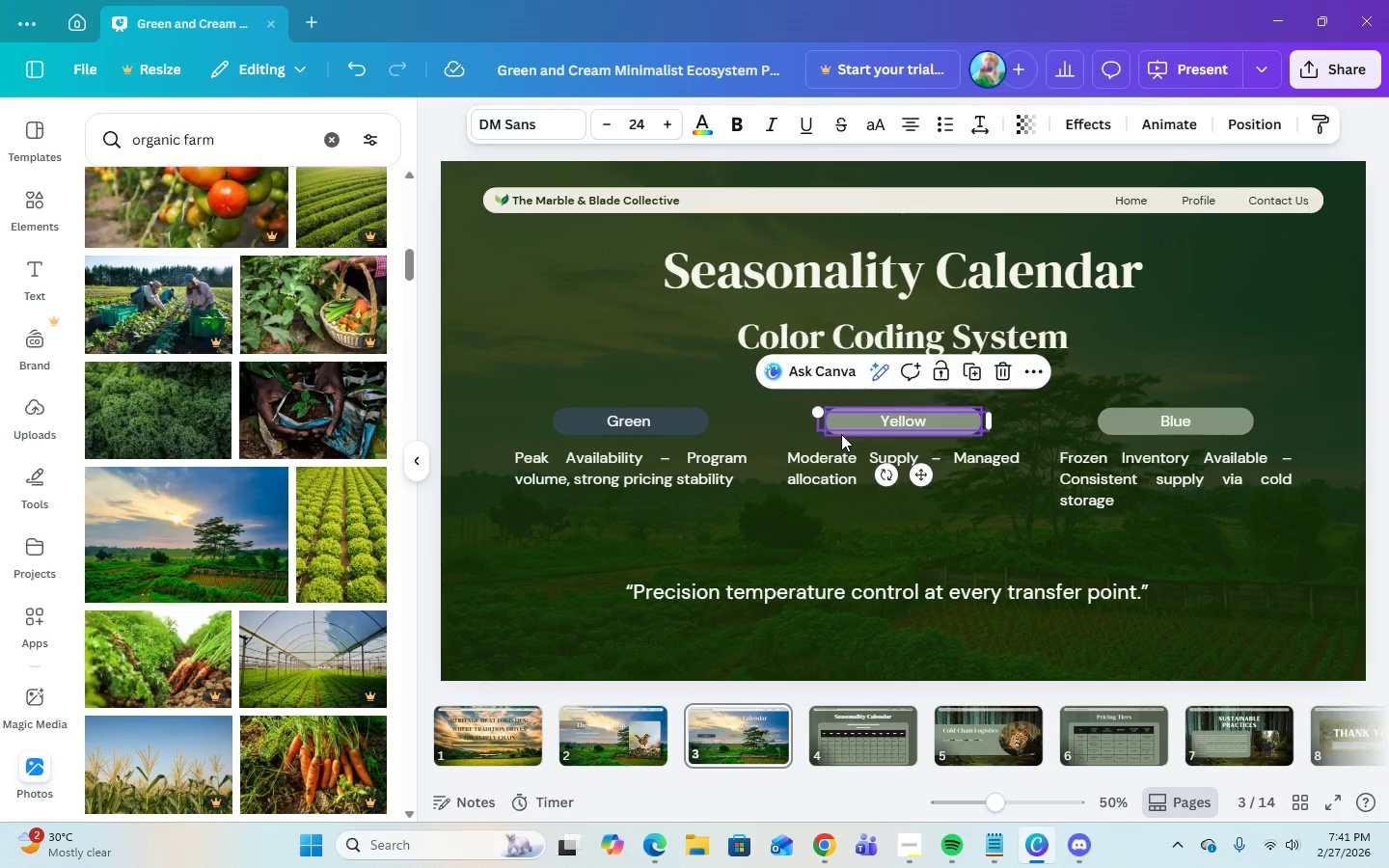 
left_click([841, 434])
 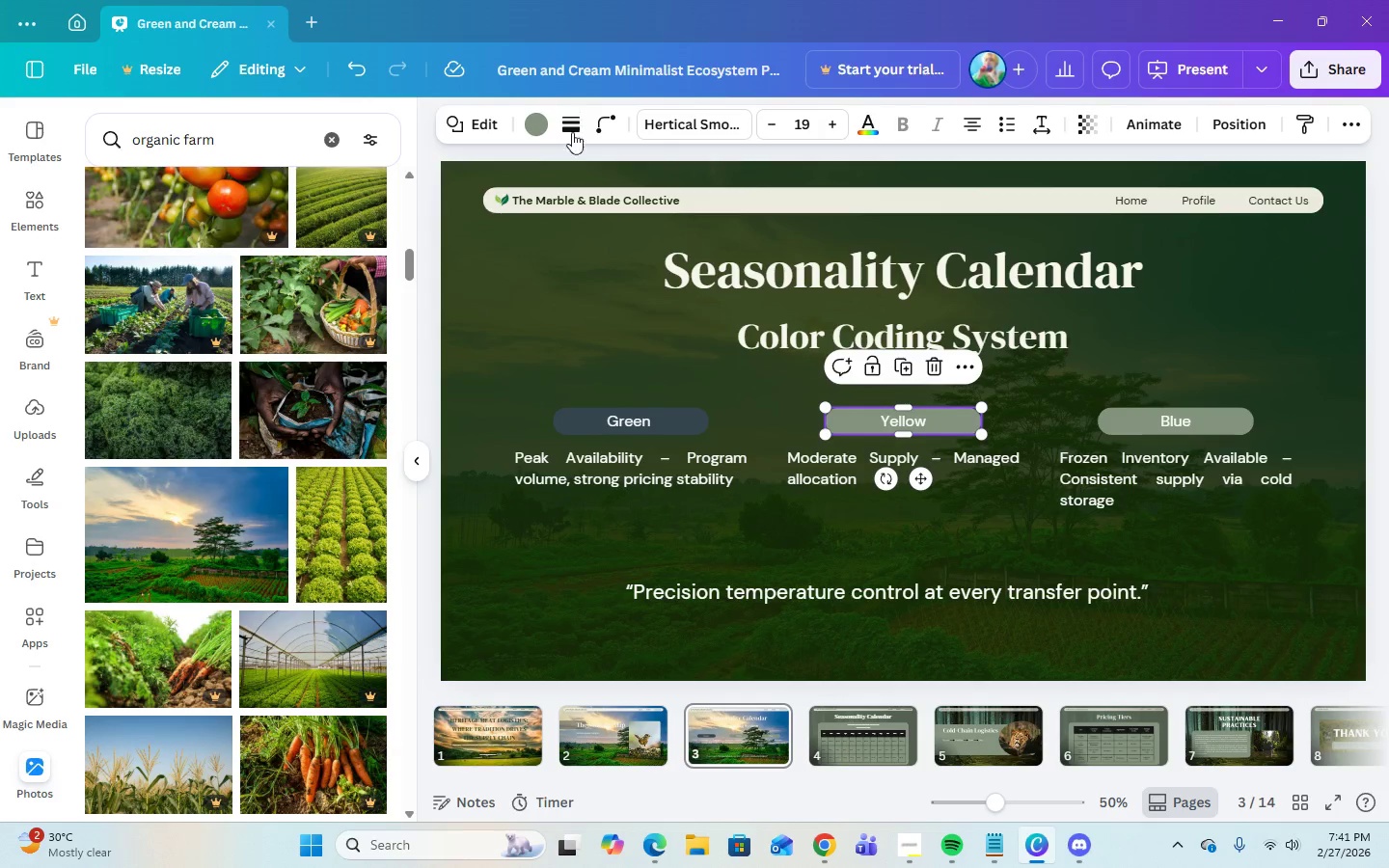 
left_click([536, 136])
 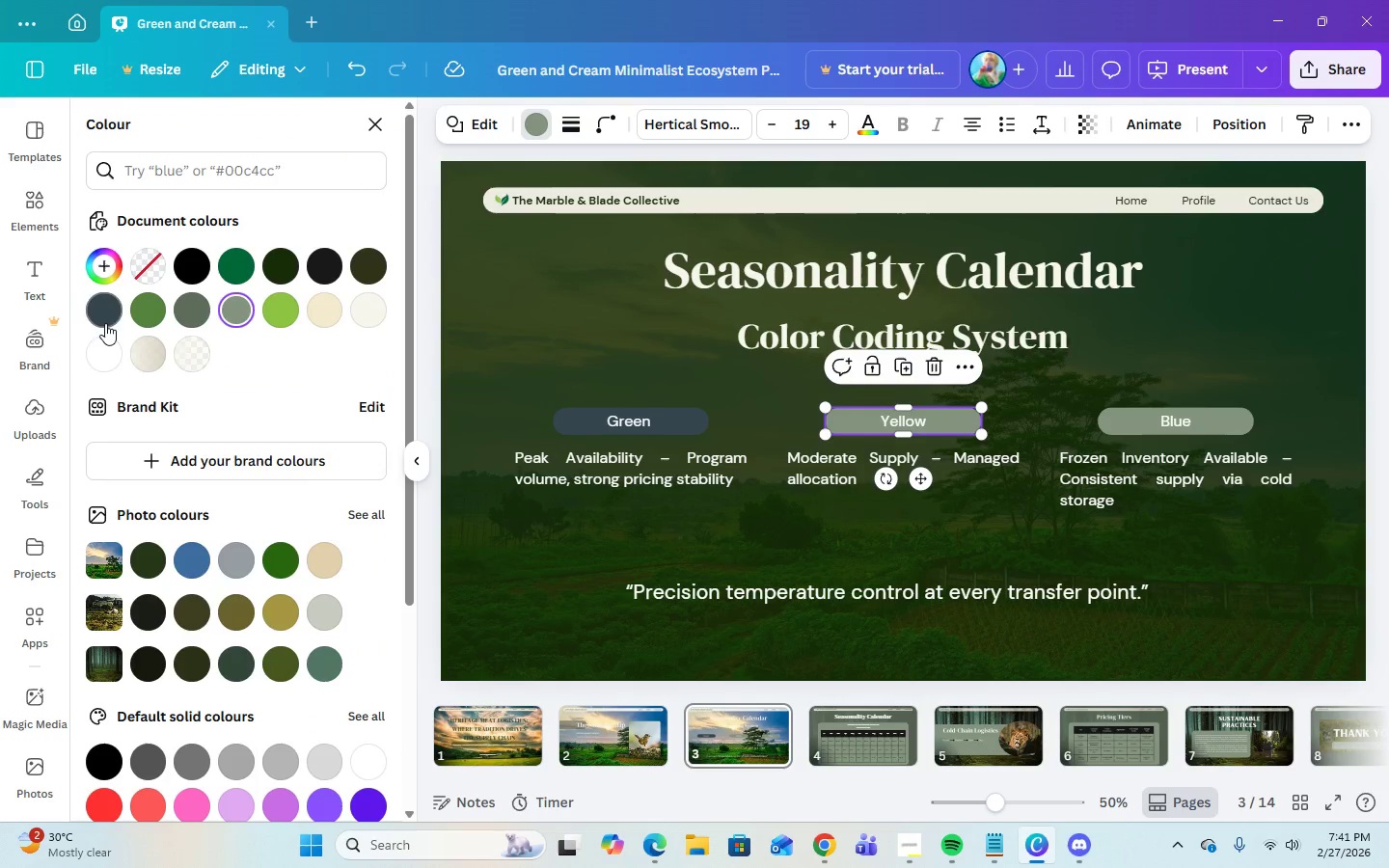 
left_click([105, 323])
 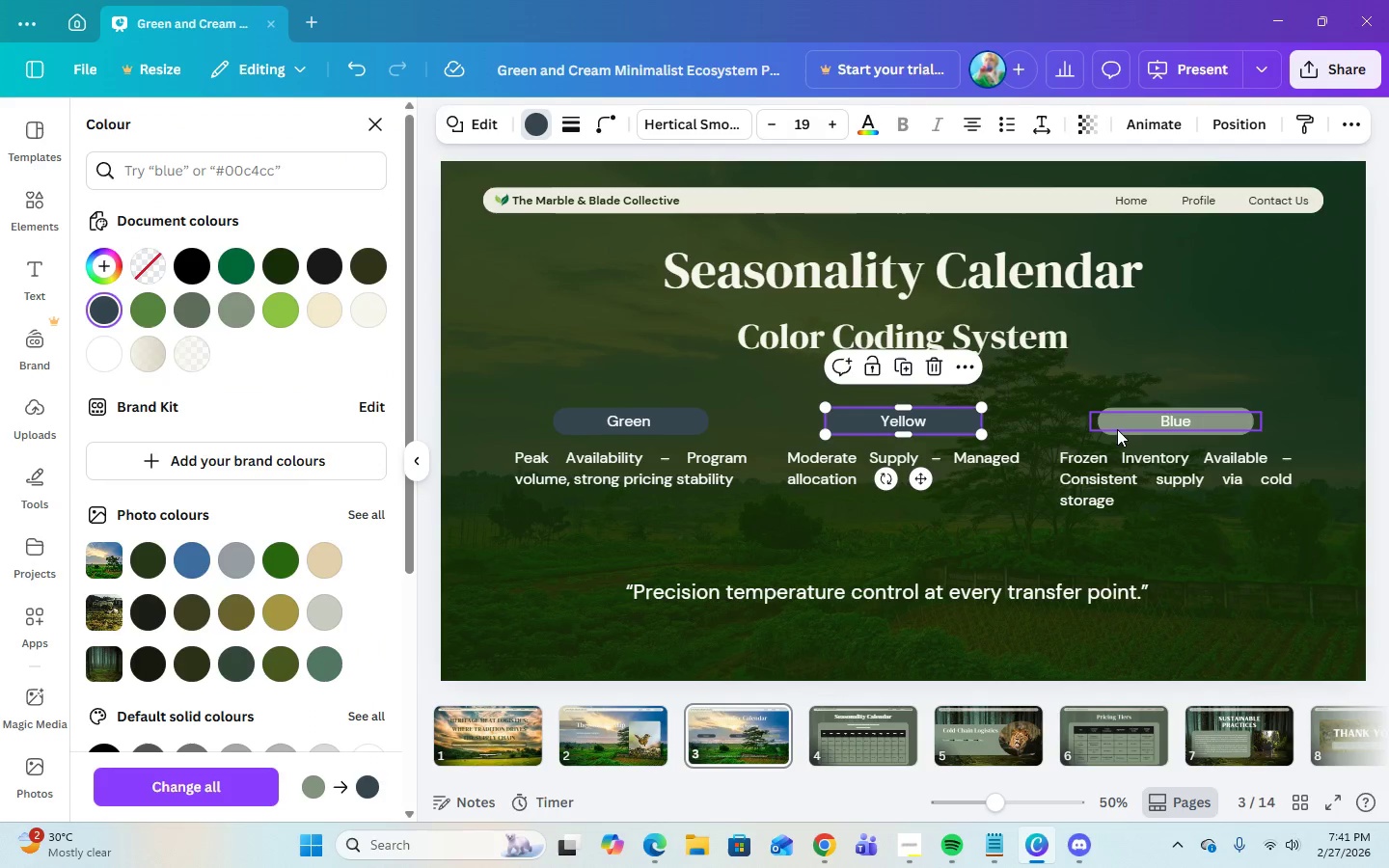 
left_click([1117, 435])
 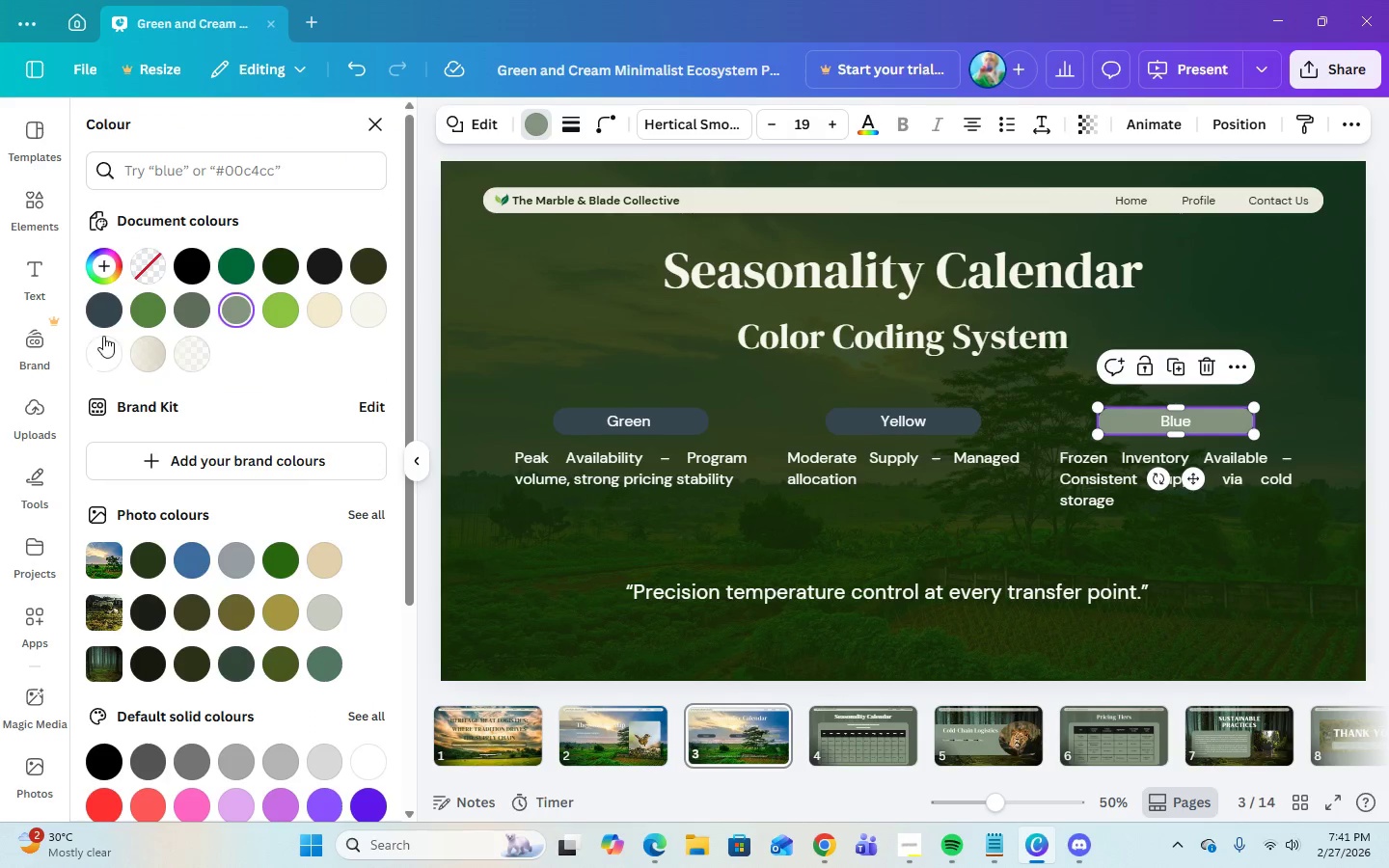 
left_click([104, 322])
 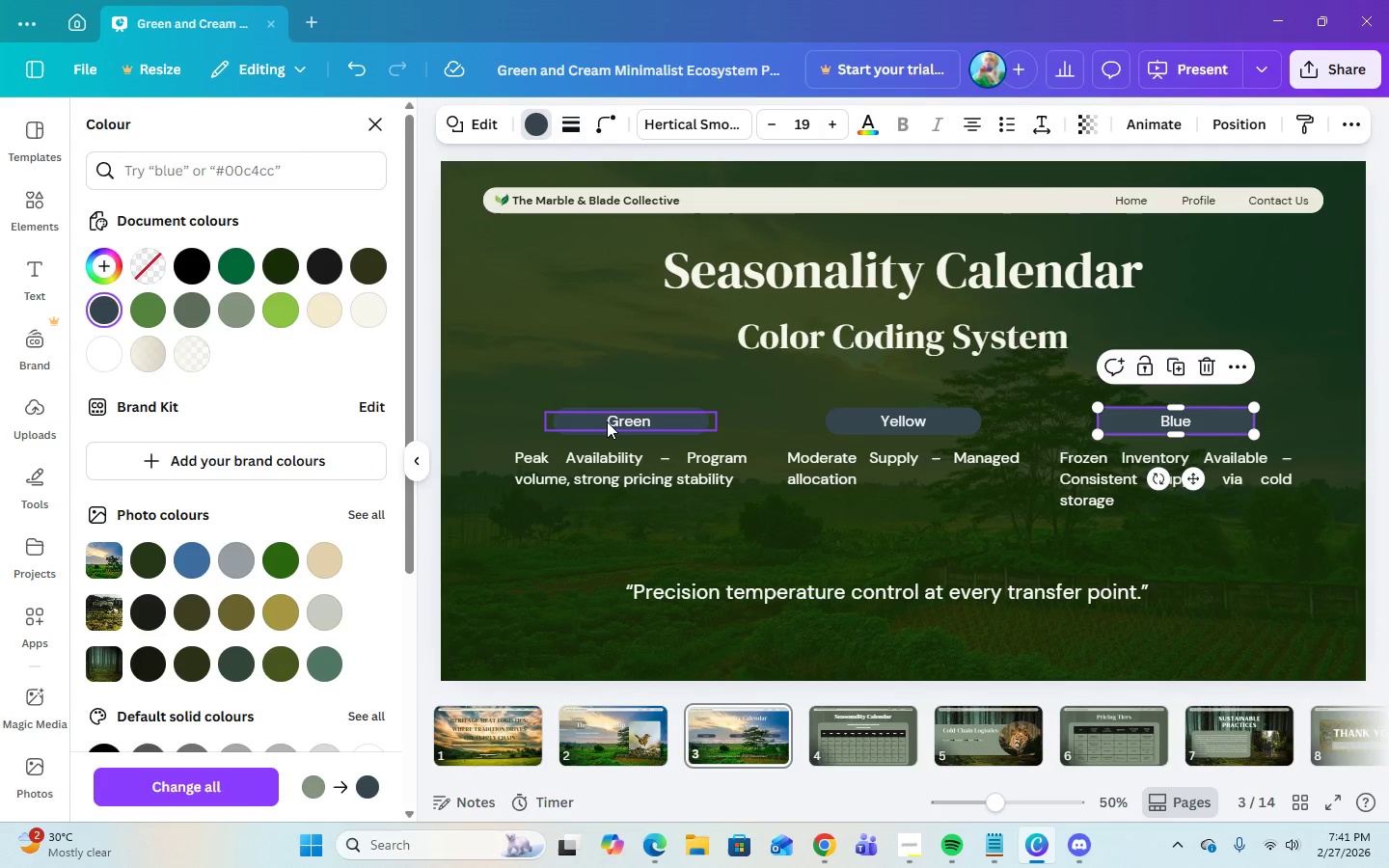 
left_click([605, 421])
 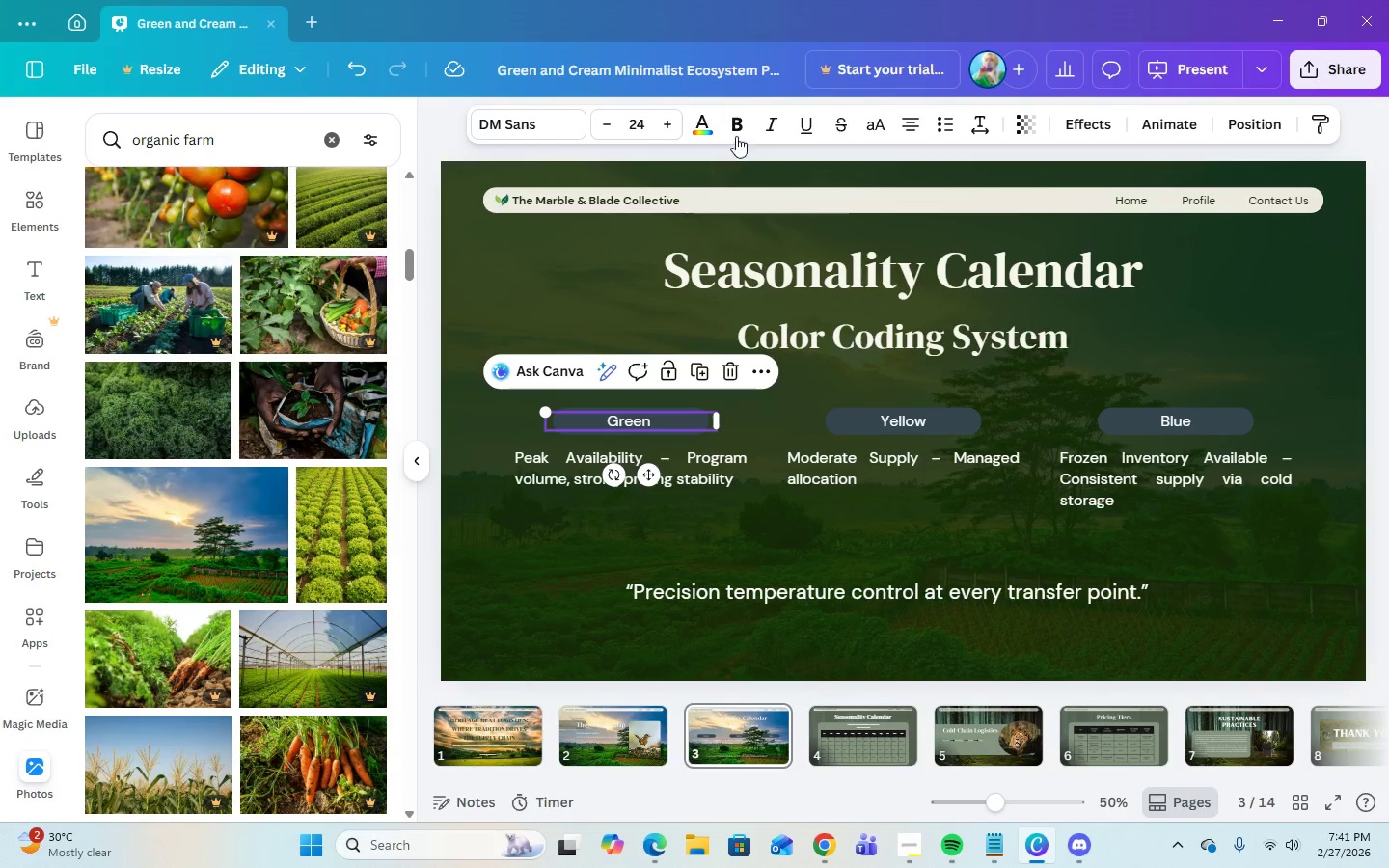 
left_click([706, 126])
 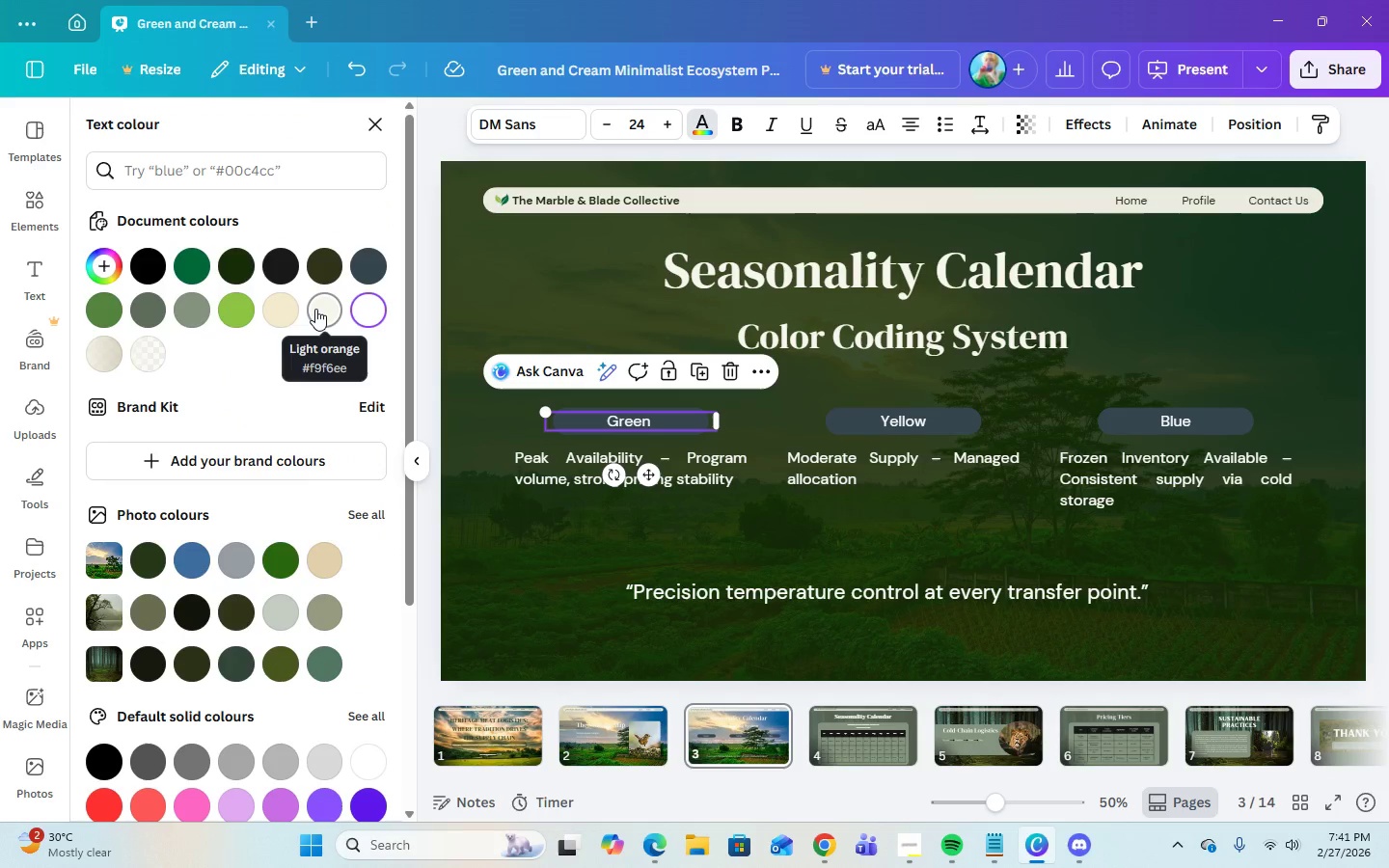 
left_click([315, 309])
 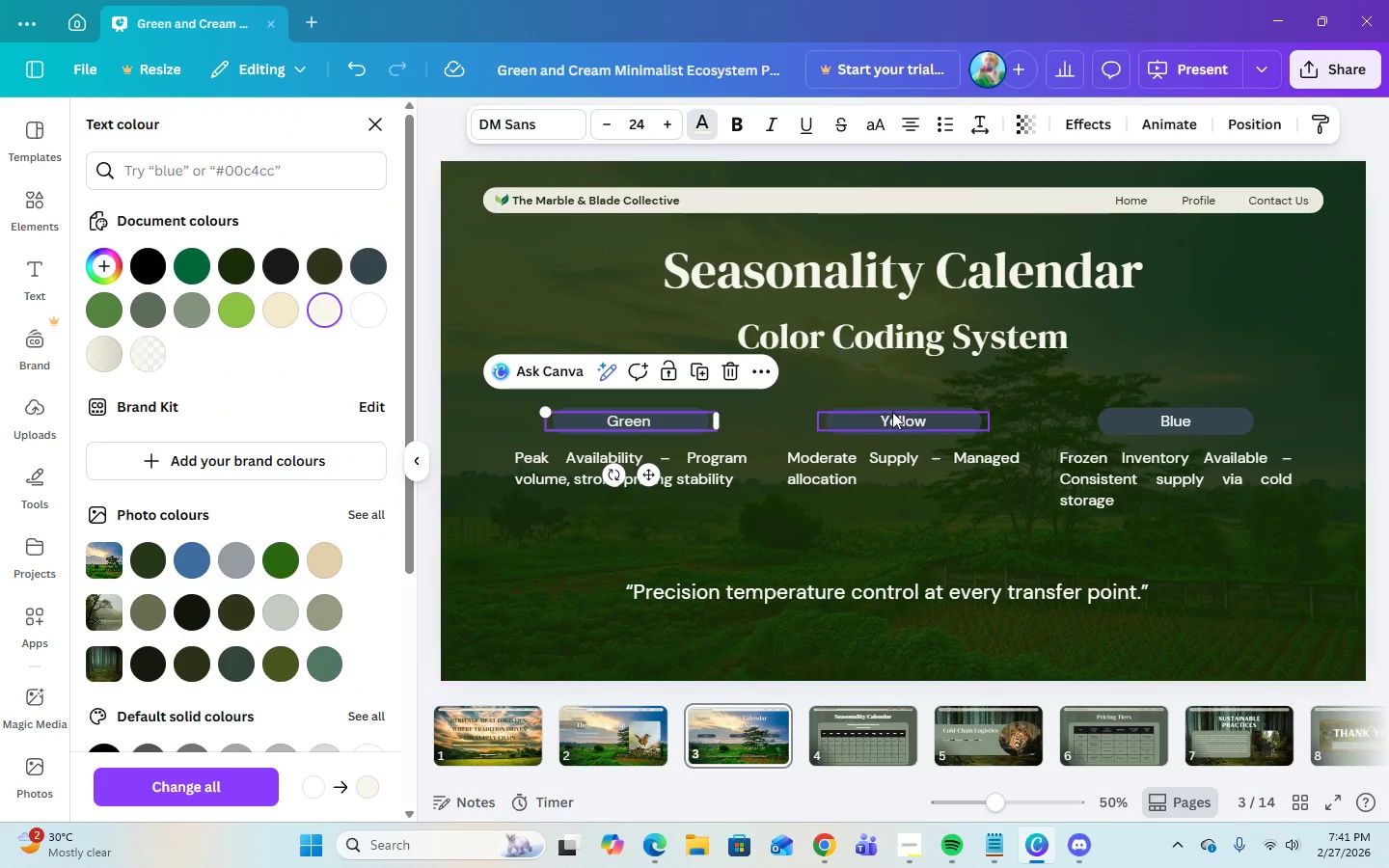 
left_click([895, 420])
 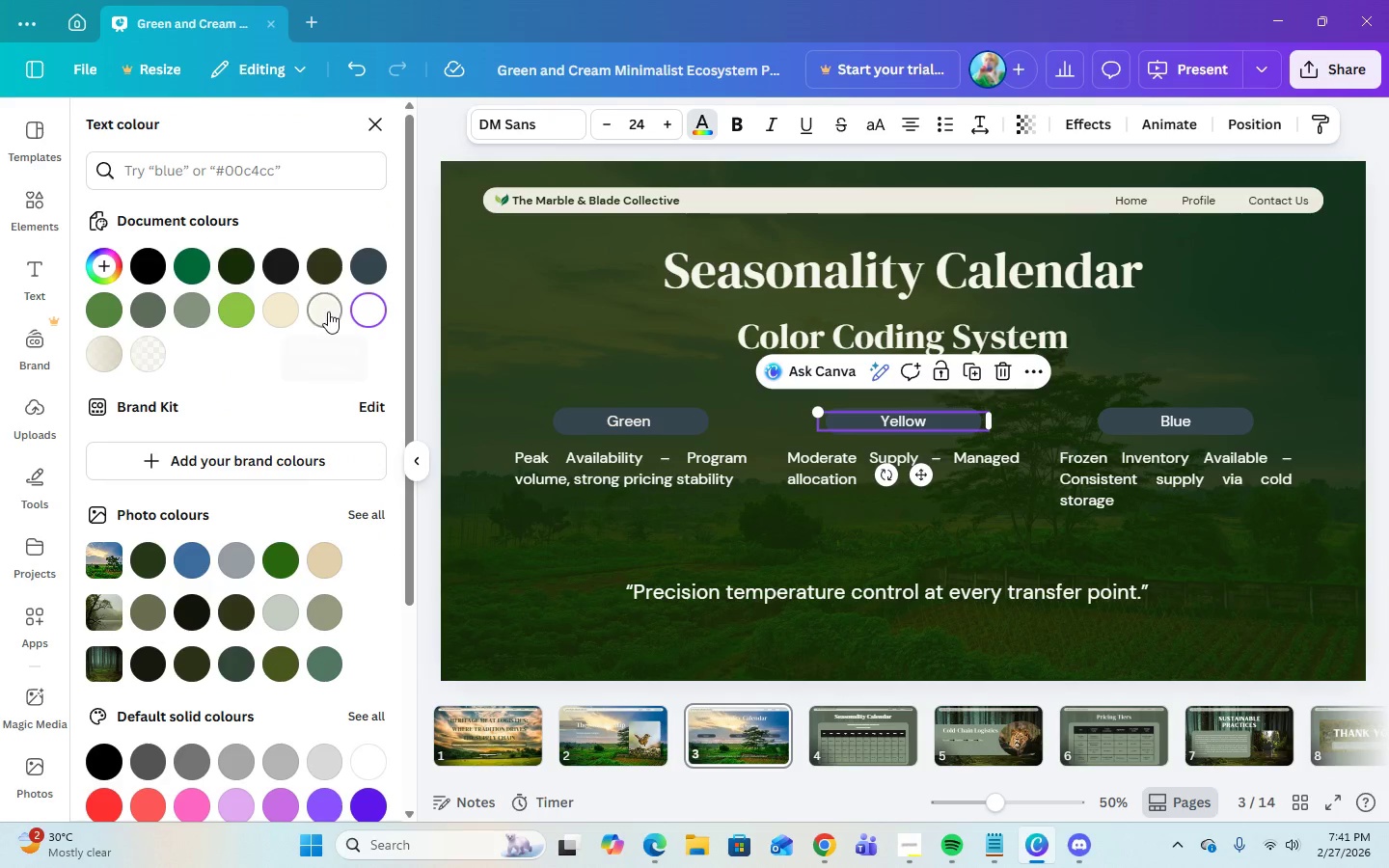 
left_click([328, 312])
 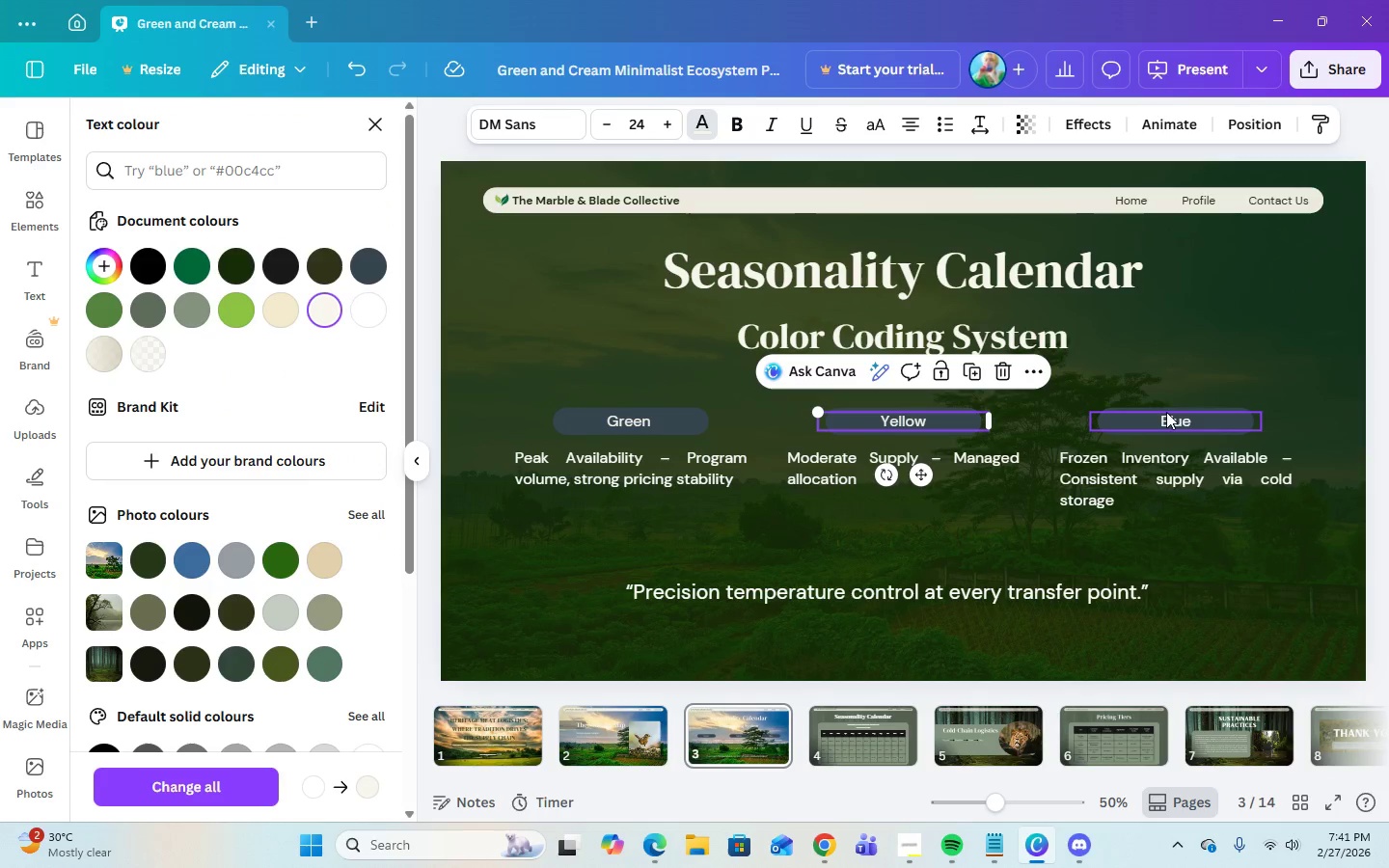 
left_click([1169, 420])
 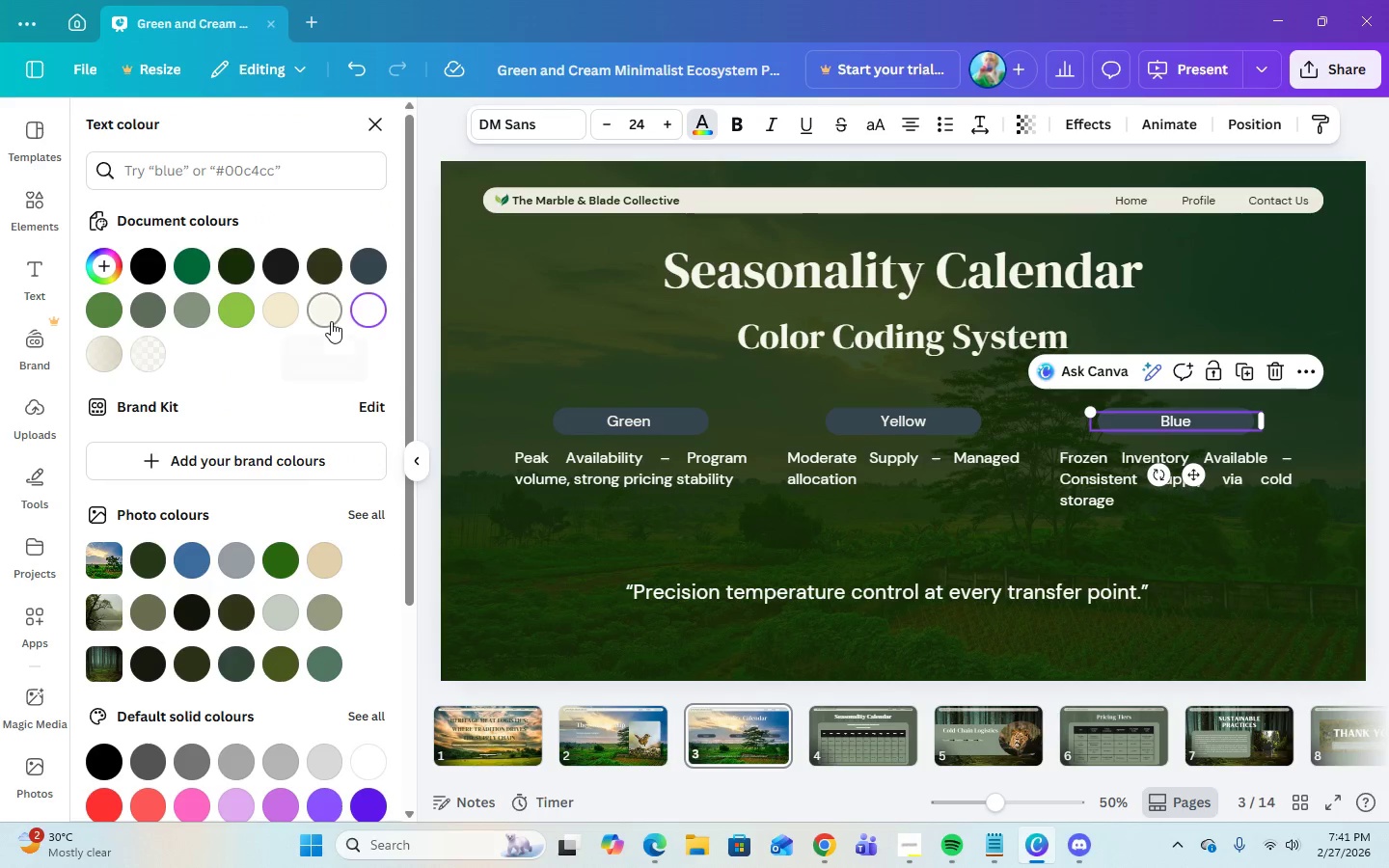 
left_click([331, 321])
 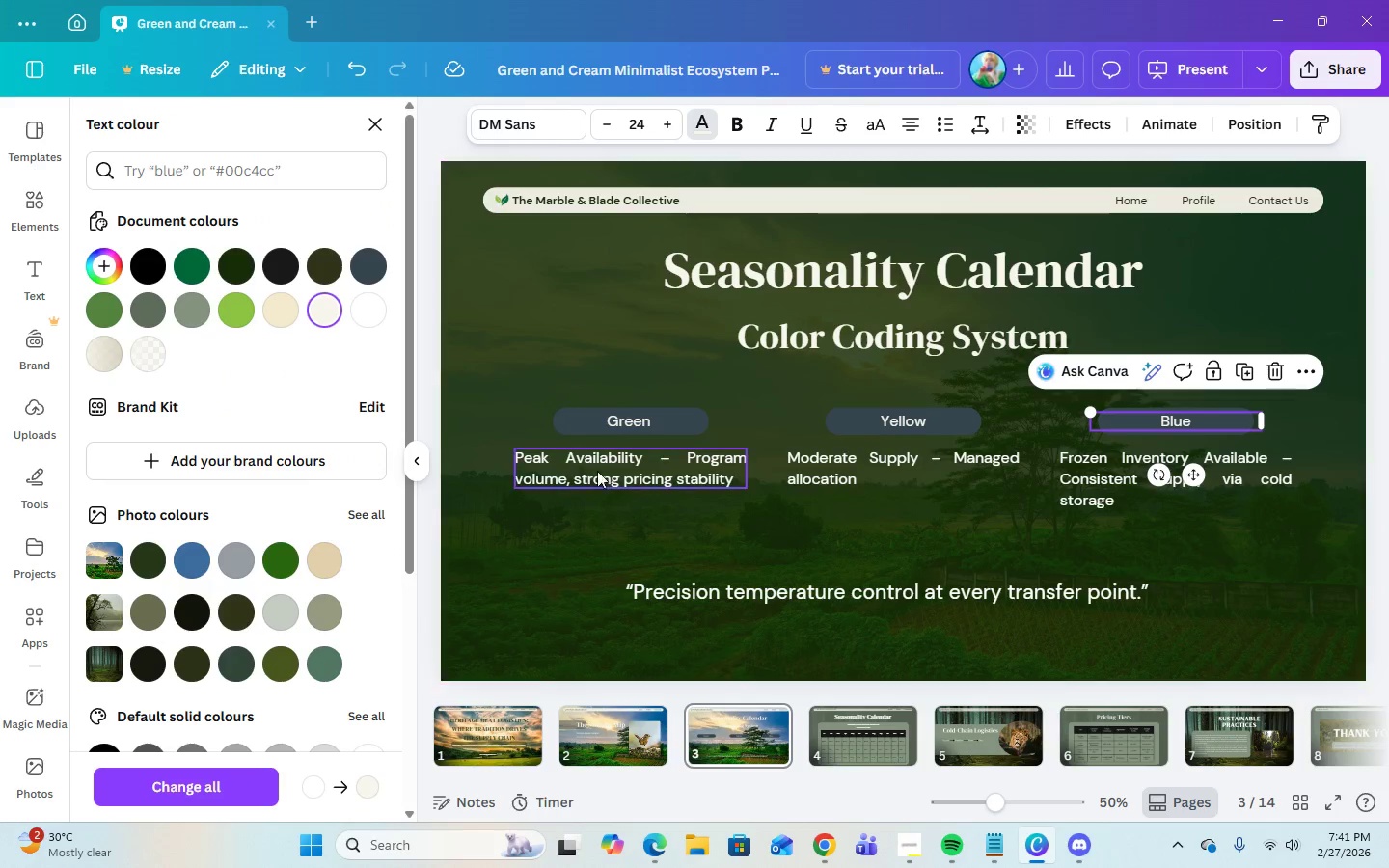 
left_click([605, 476])
 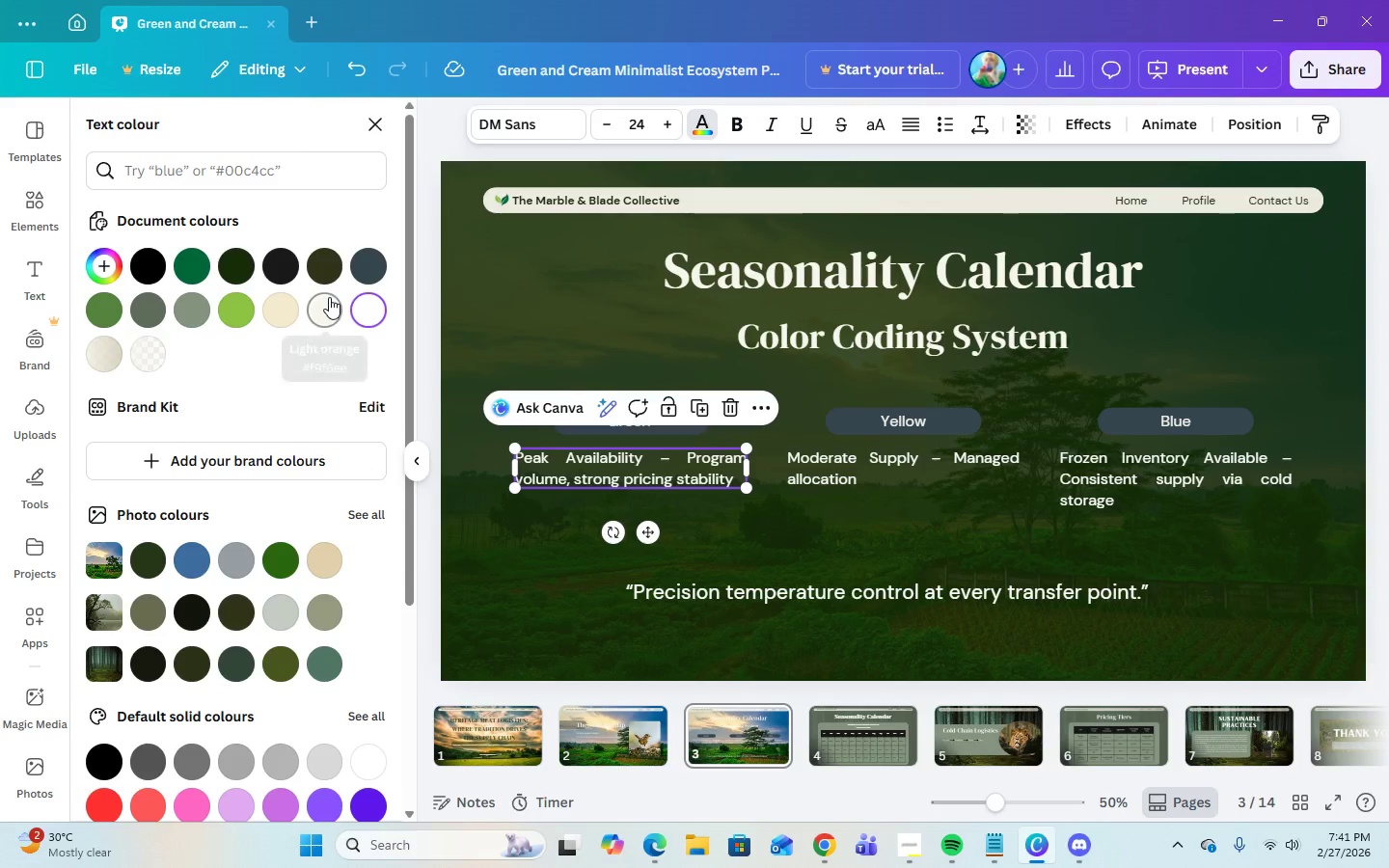 
left_click([328, 297])
 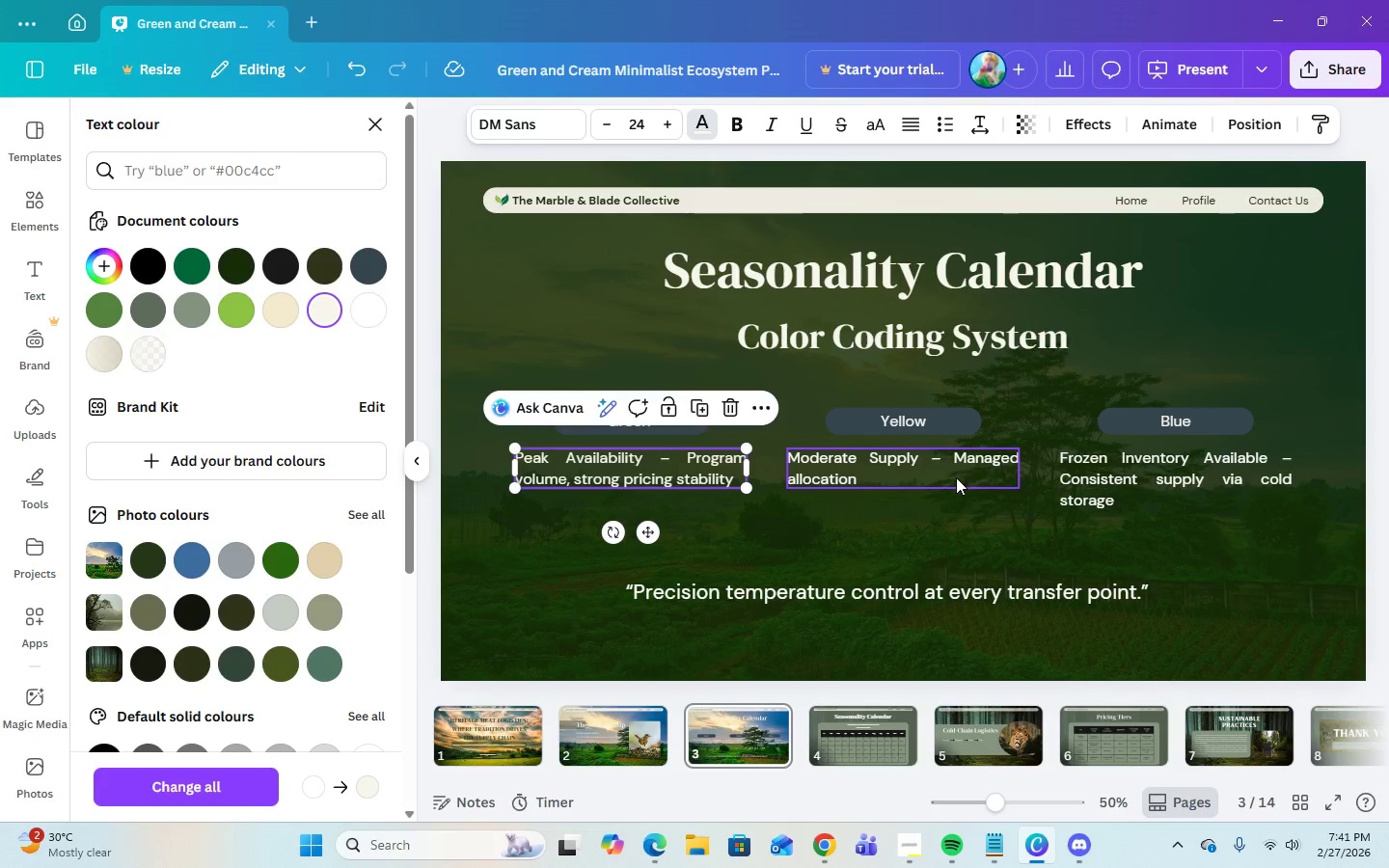 
left_click([956, 478])
 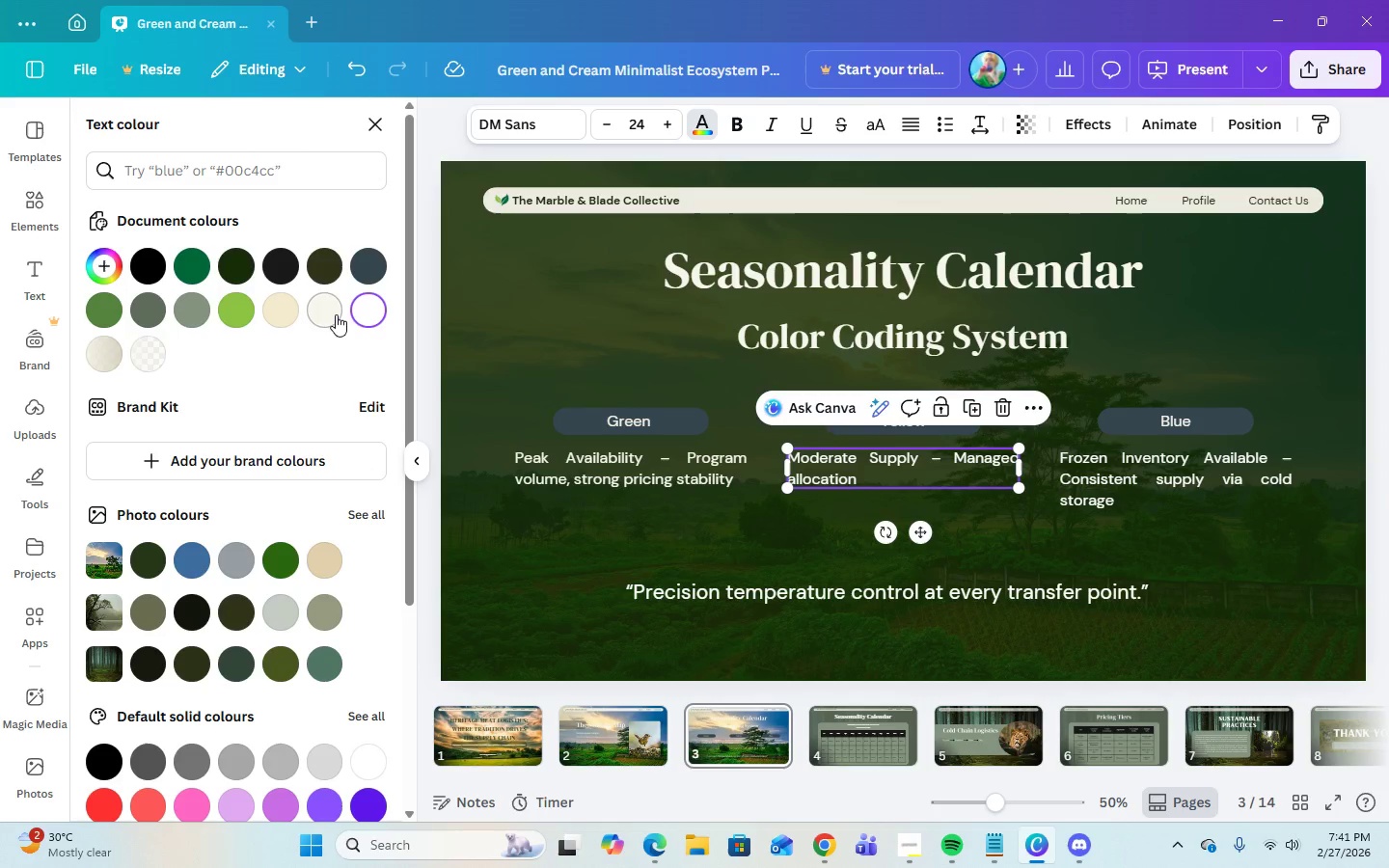 
left_click([336, 314])
 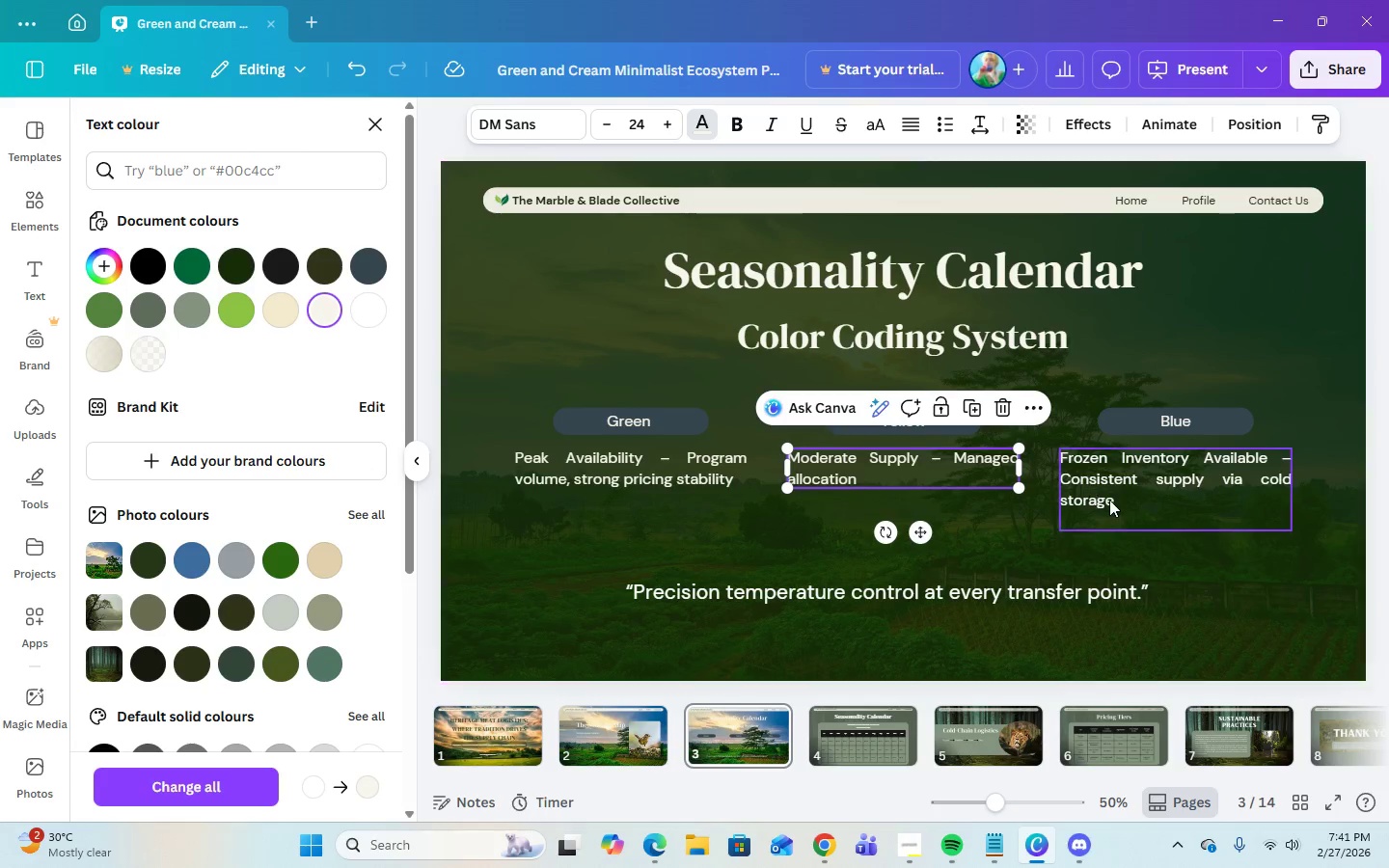 
left_click([1110, 503])
 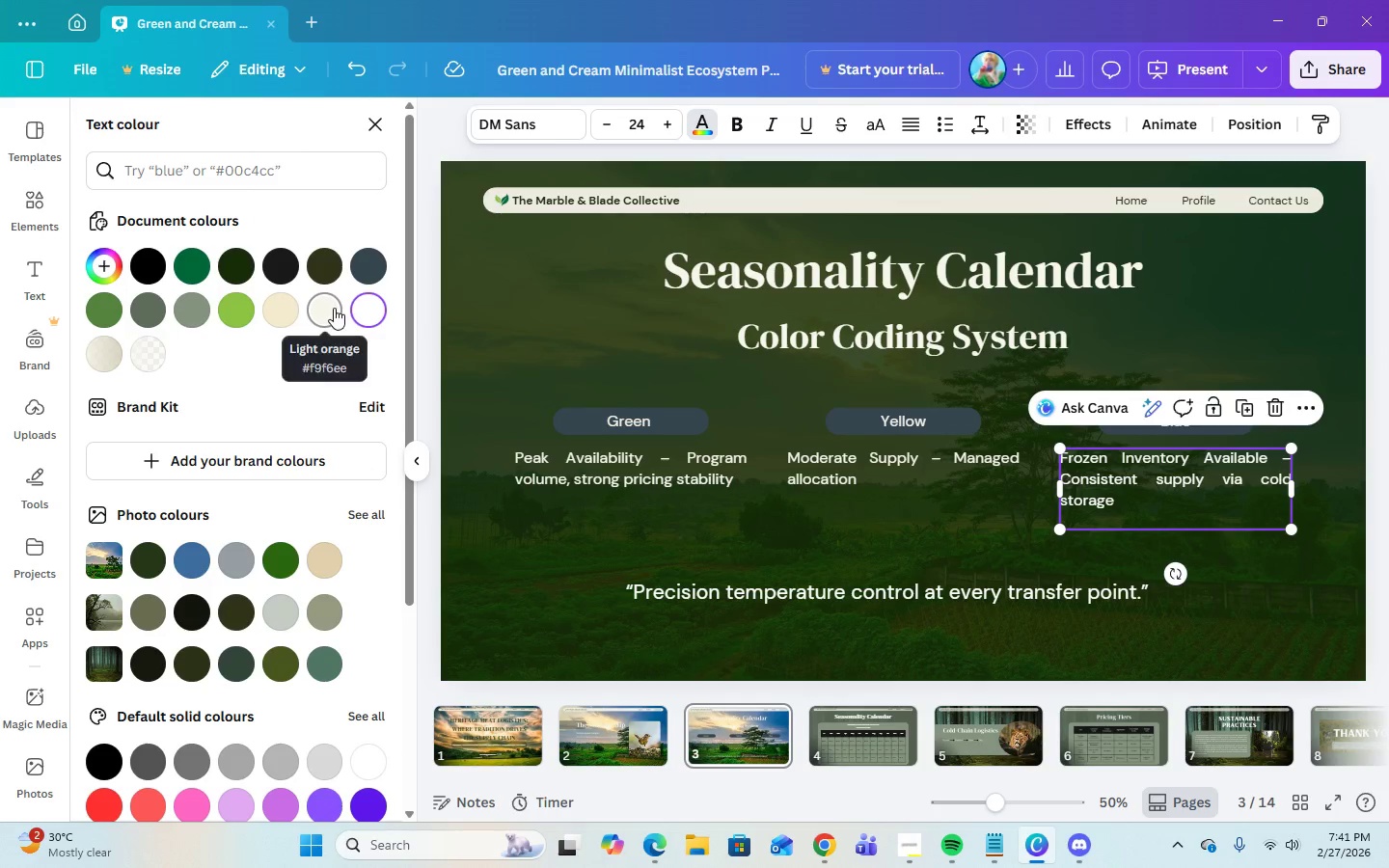 
left_click([334, 308])
 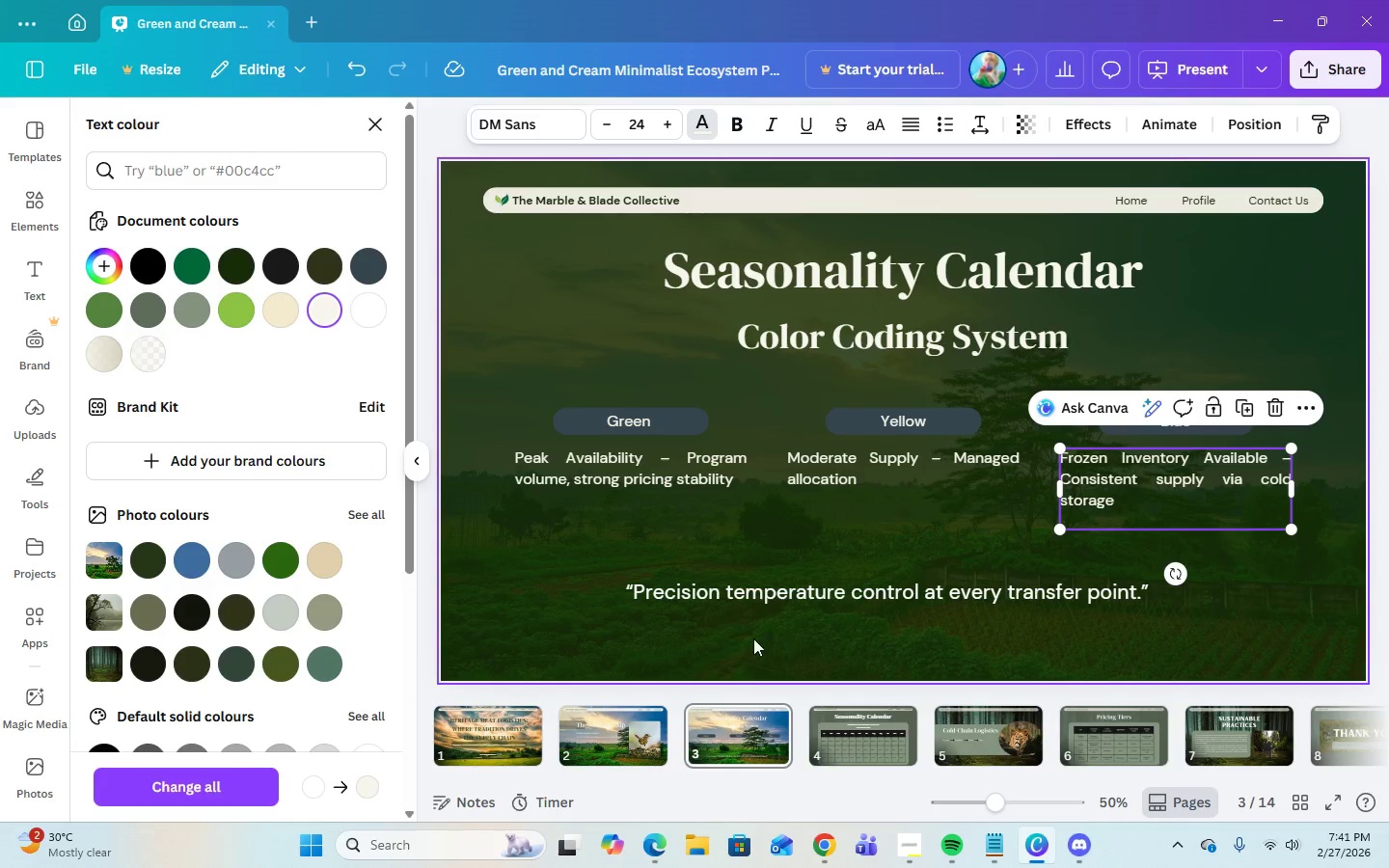 
left_click([749, 619])
 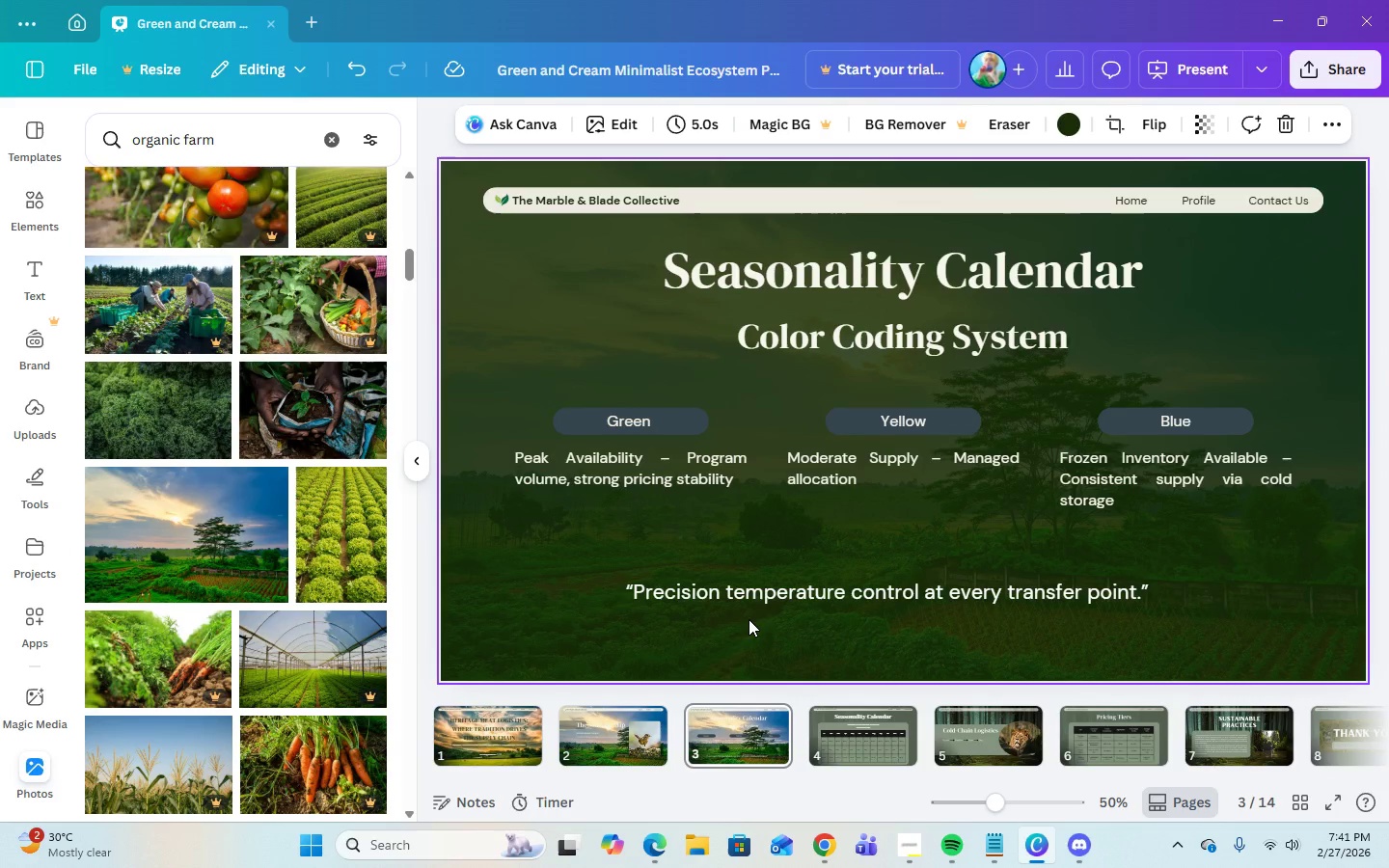 
left_click([770, 589])
 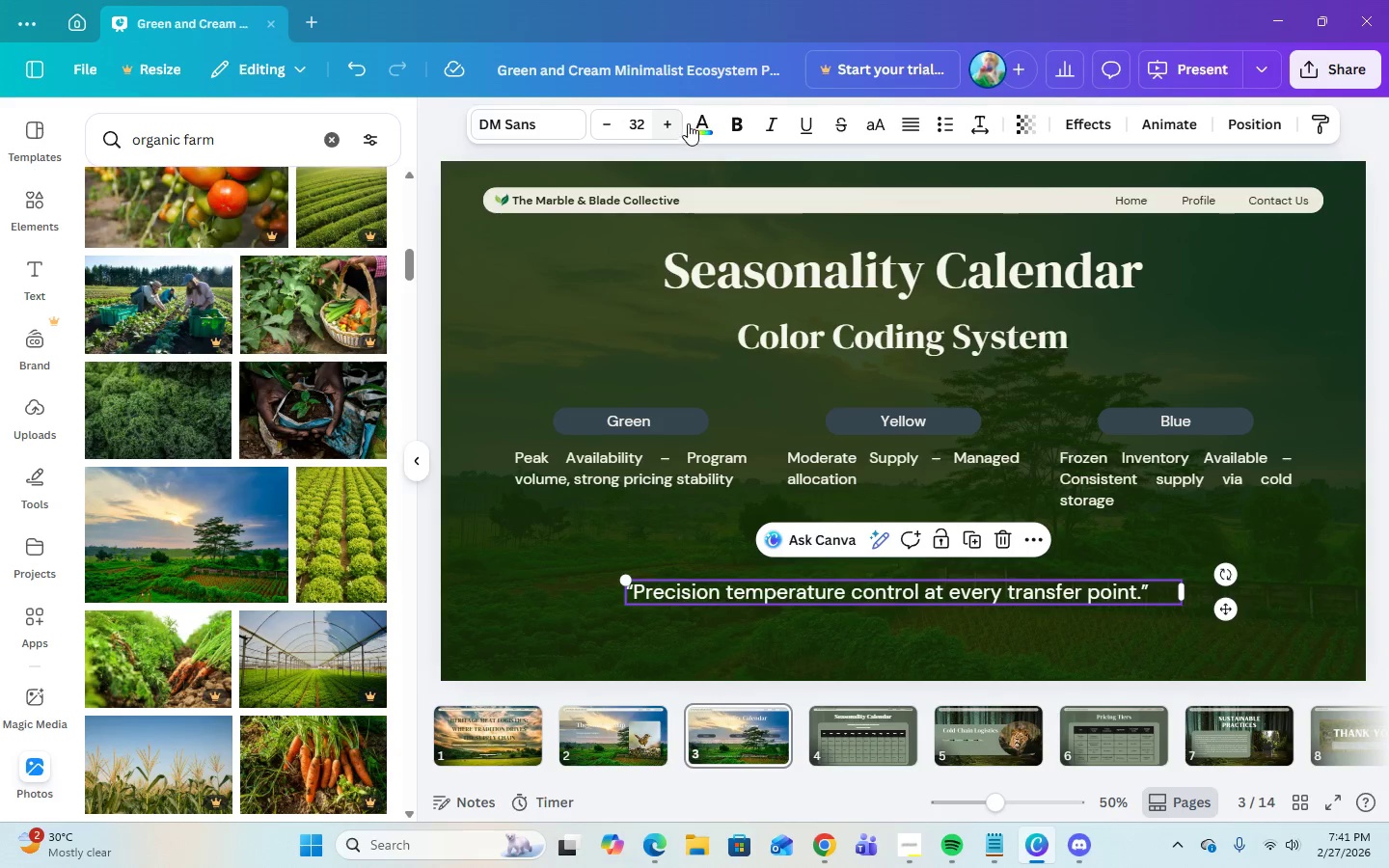 
left_click([697, 123])
 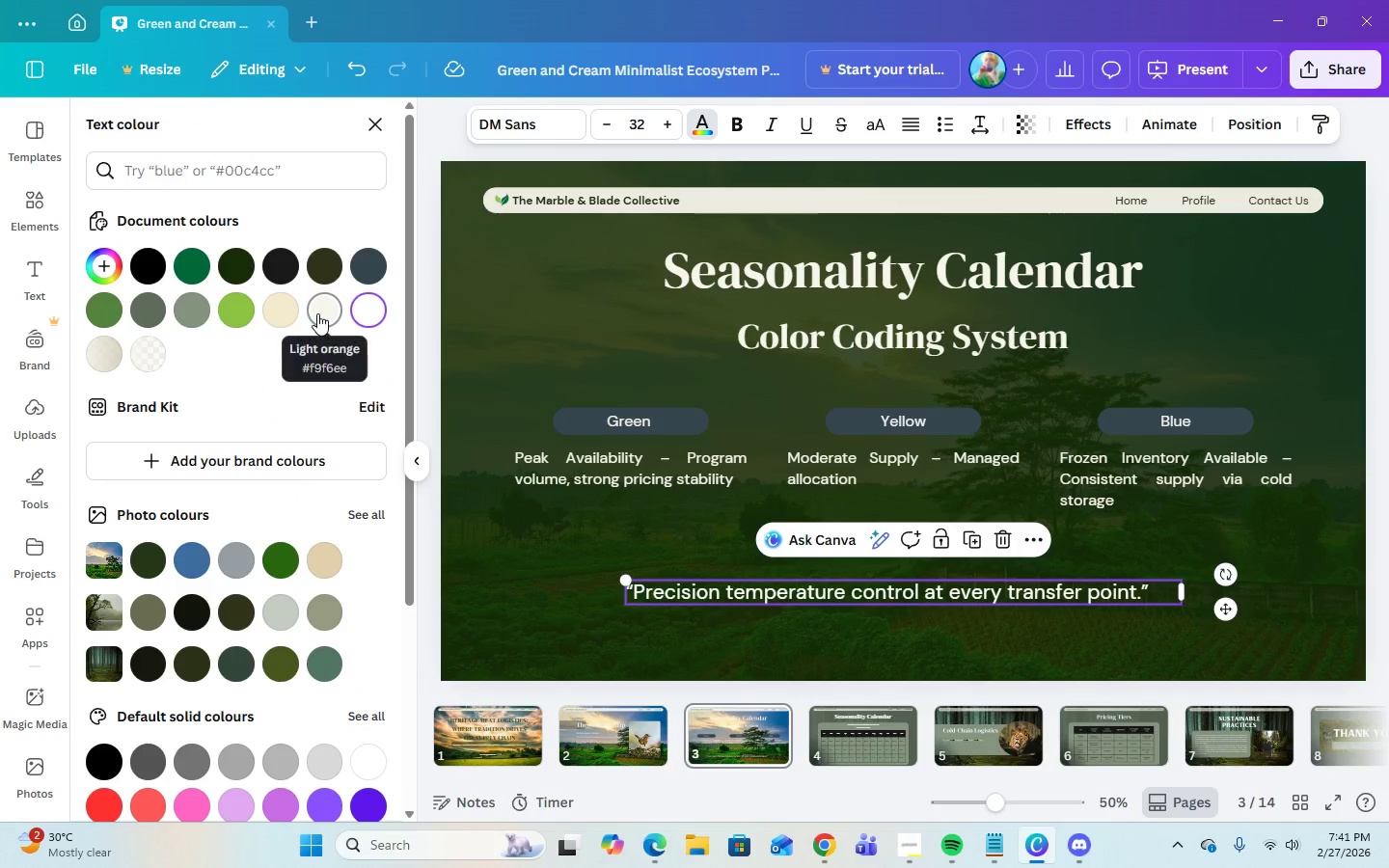 
left_click([317, 313])
 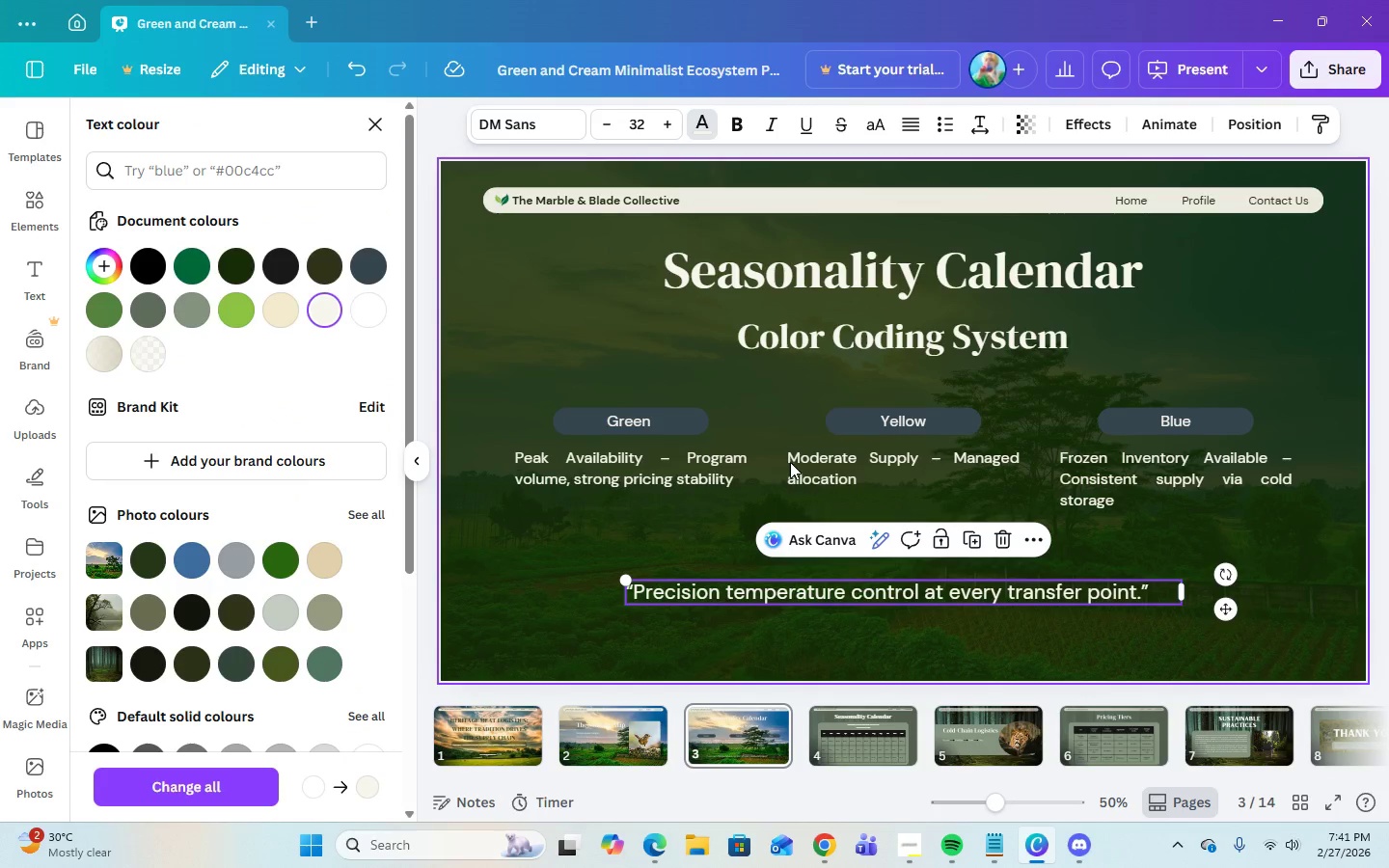 
left_click([809, 466])
 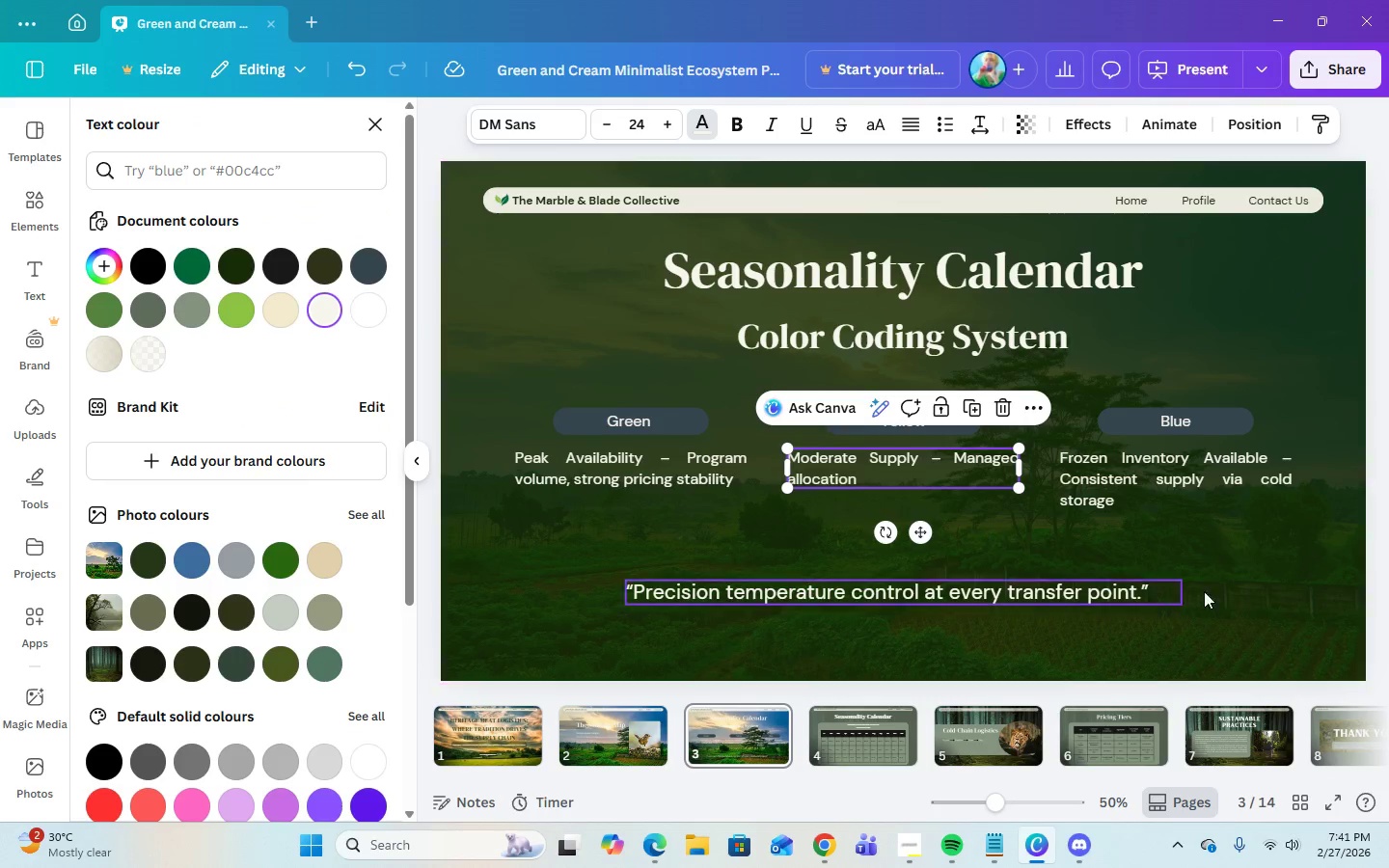 
left_click([1269, 577])
 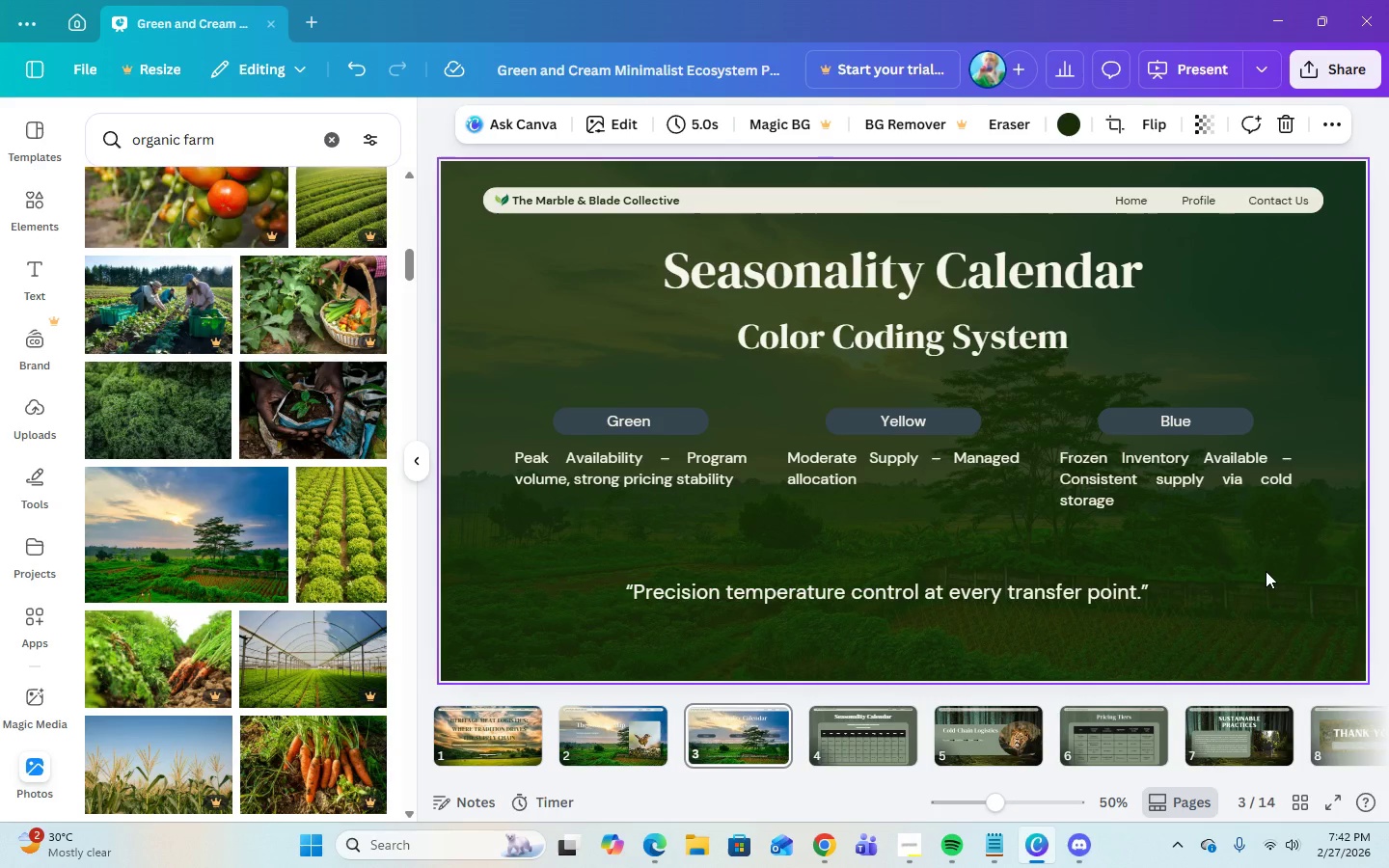 
wait(7.81)
 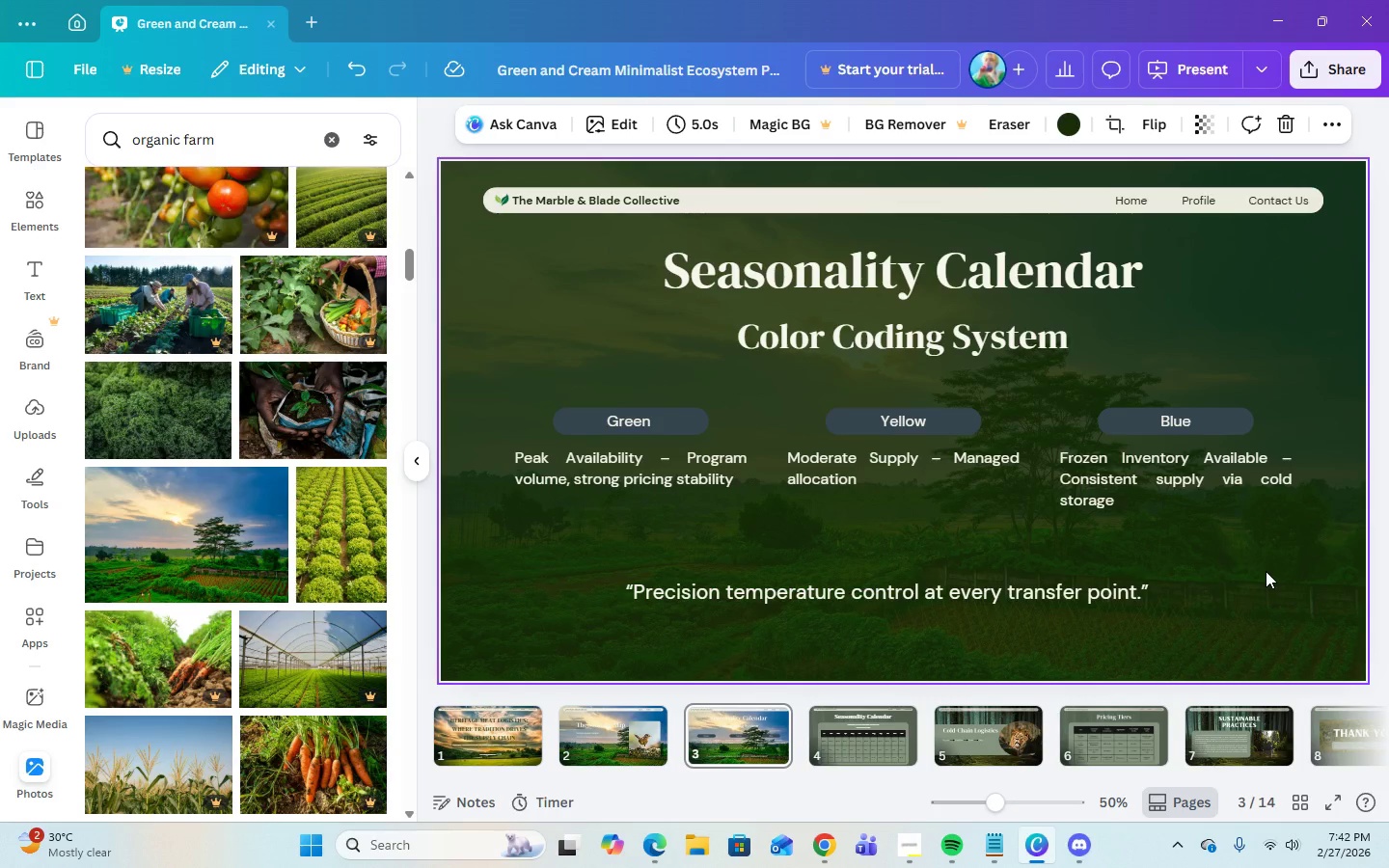 
left_click([874, 734])
 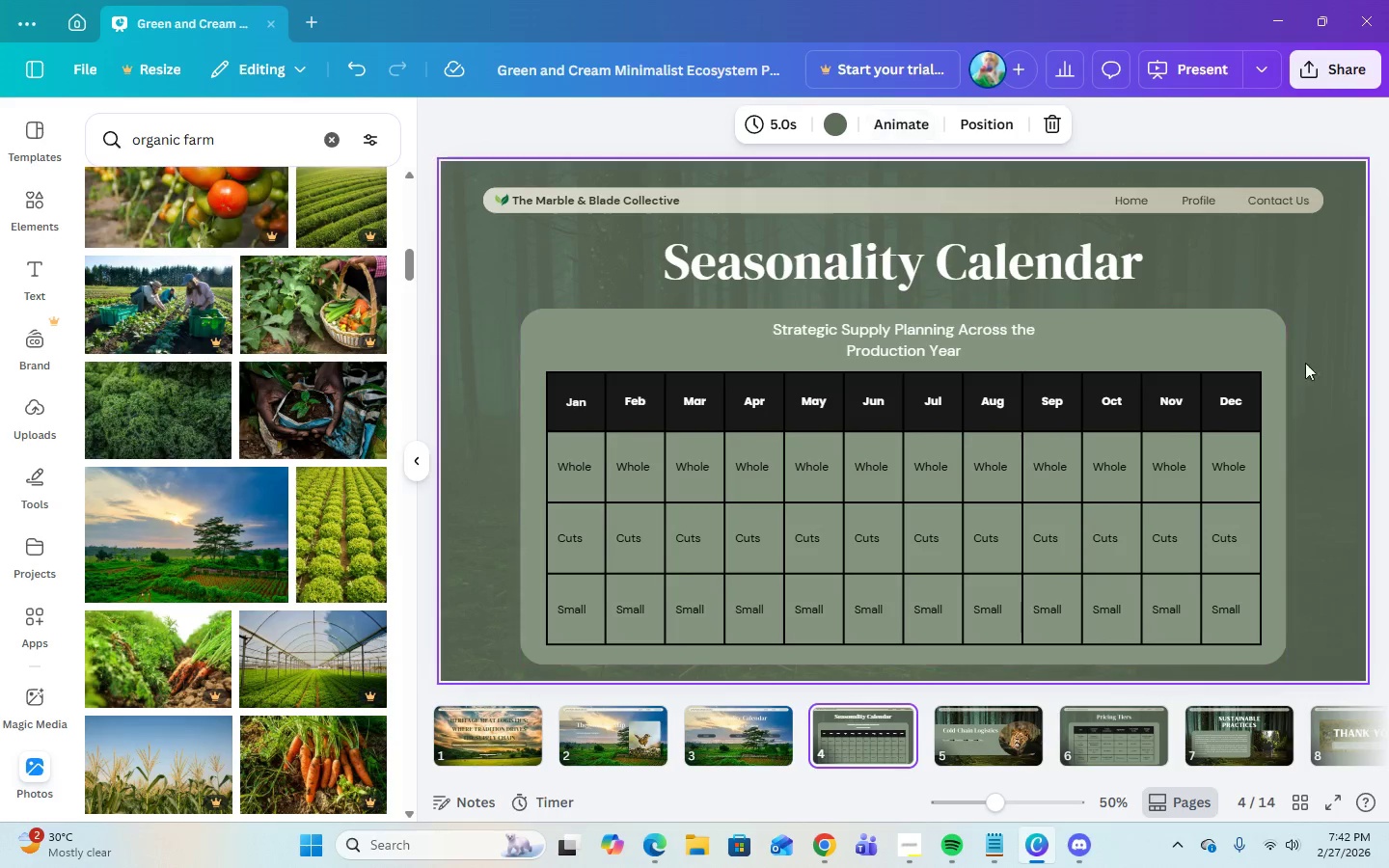 
left_click([1303, 290])
 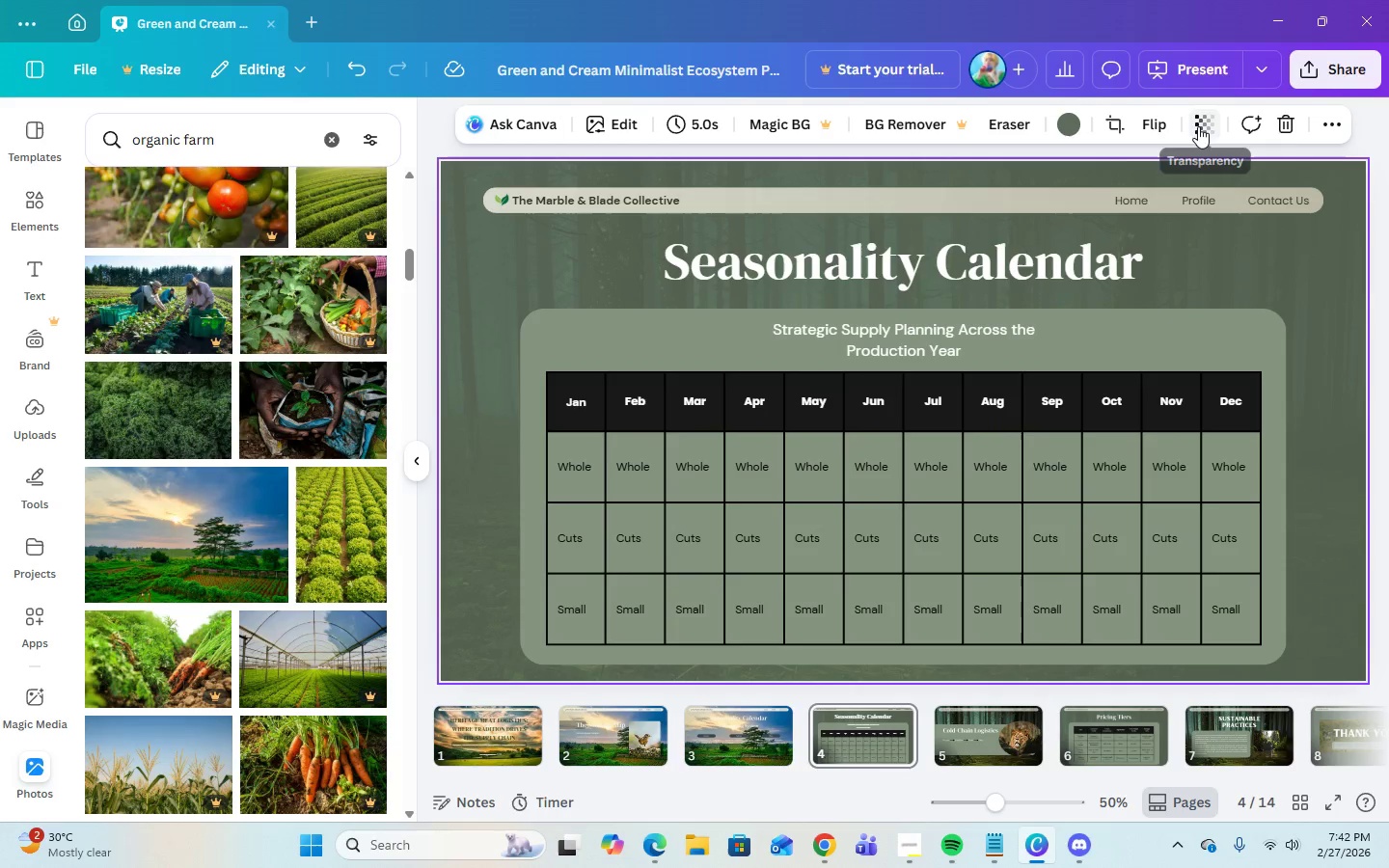 
left_click([1282, 126])
 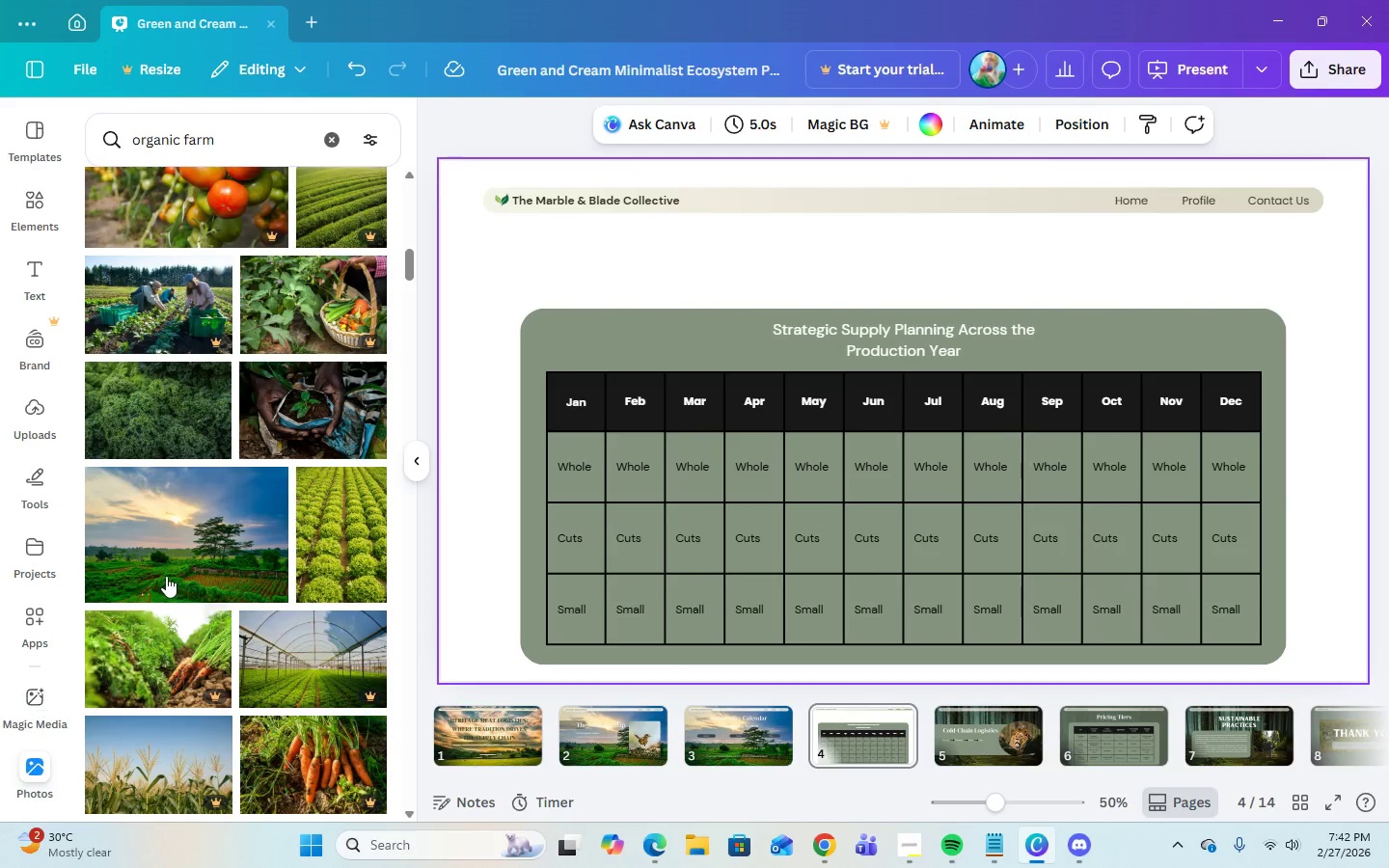 
left_click([166, 566])
 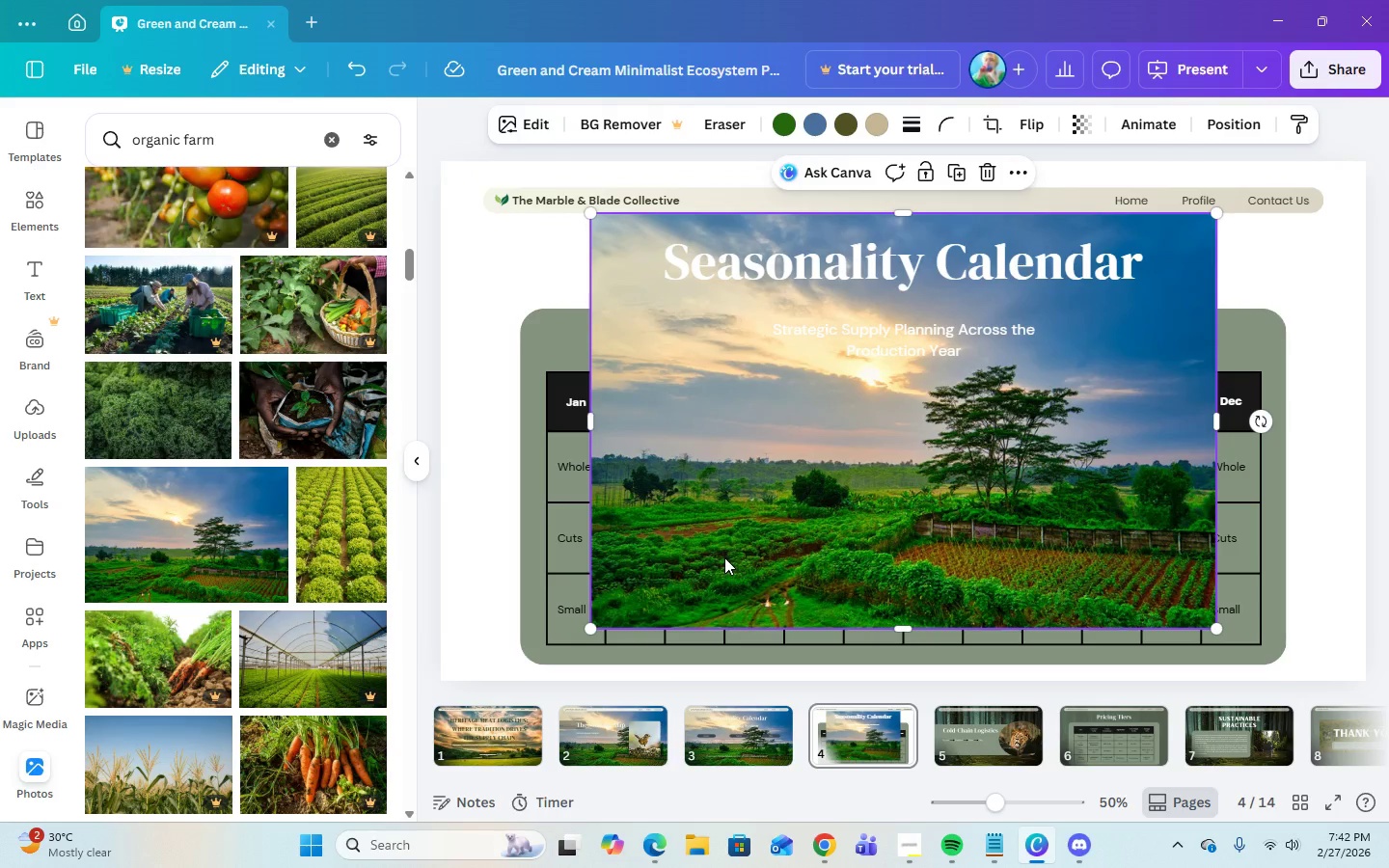 
right_click([724, 557])
 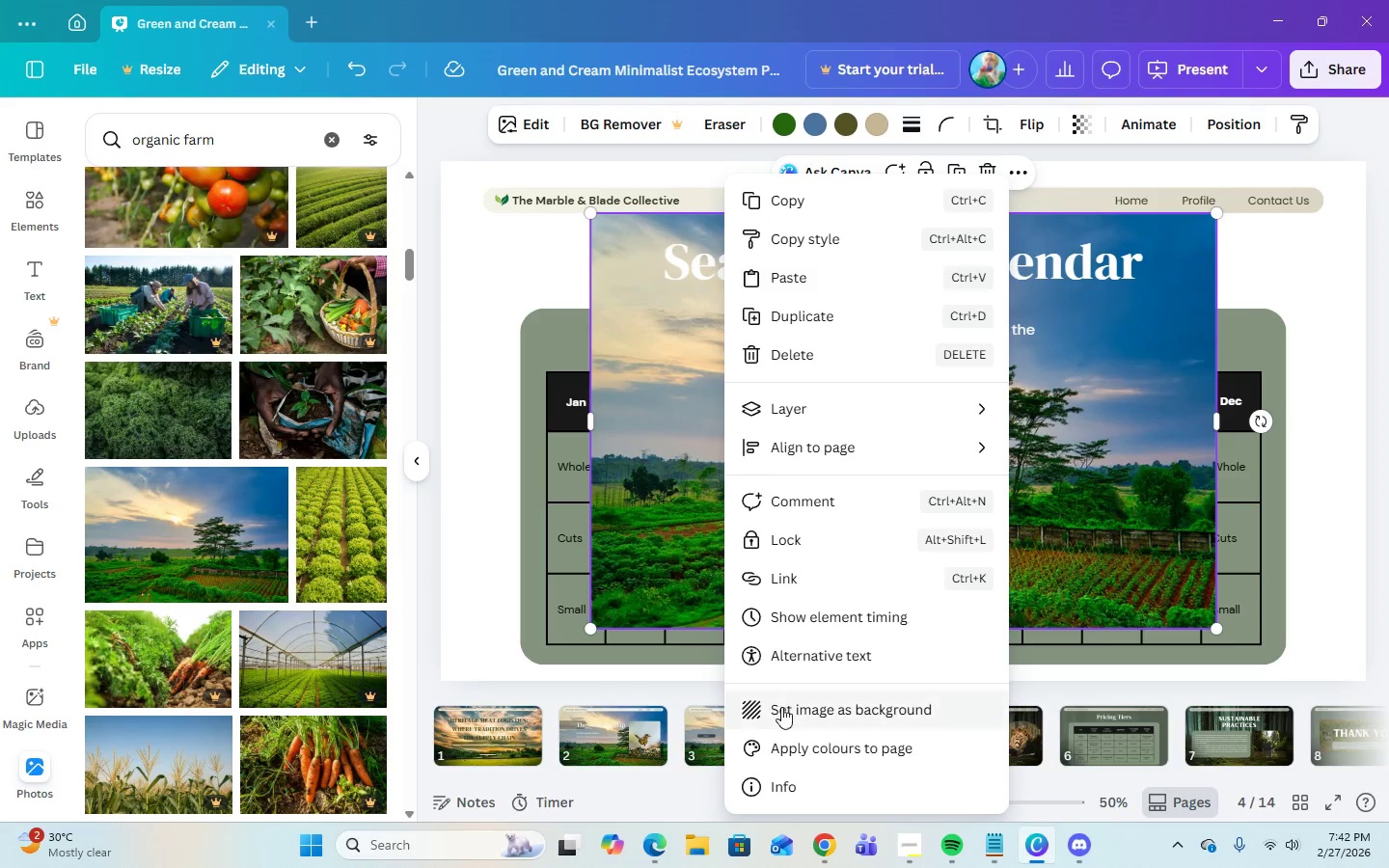 
left_click([784, 712])
 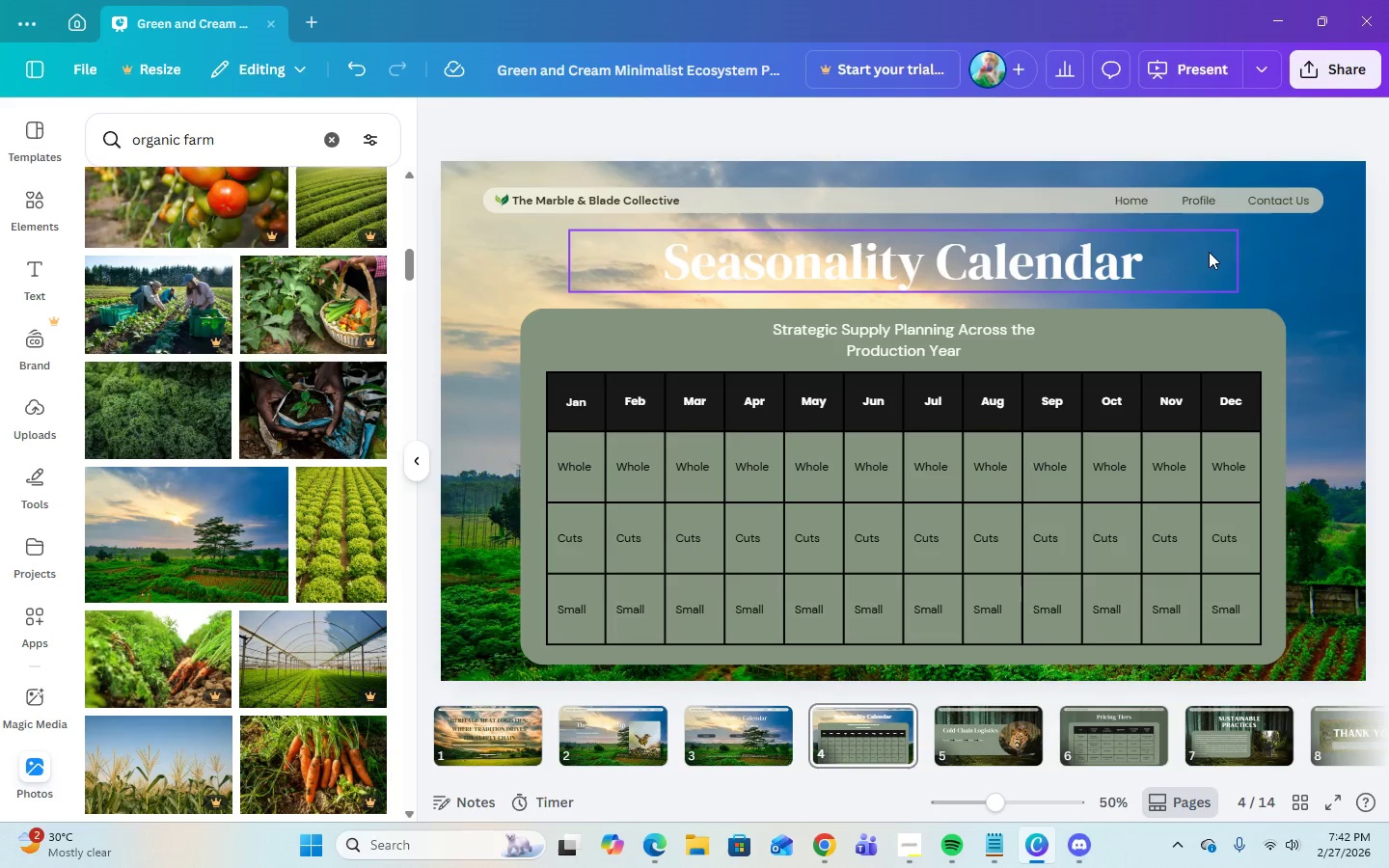 
left_click([1321, 285])
 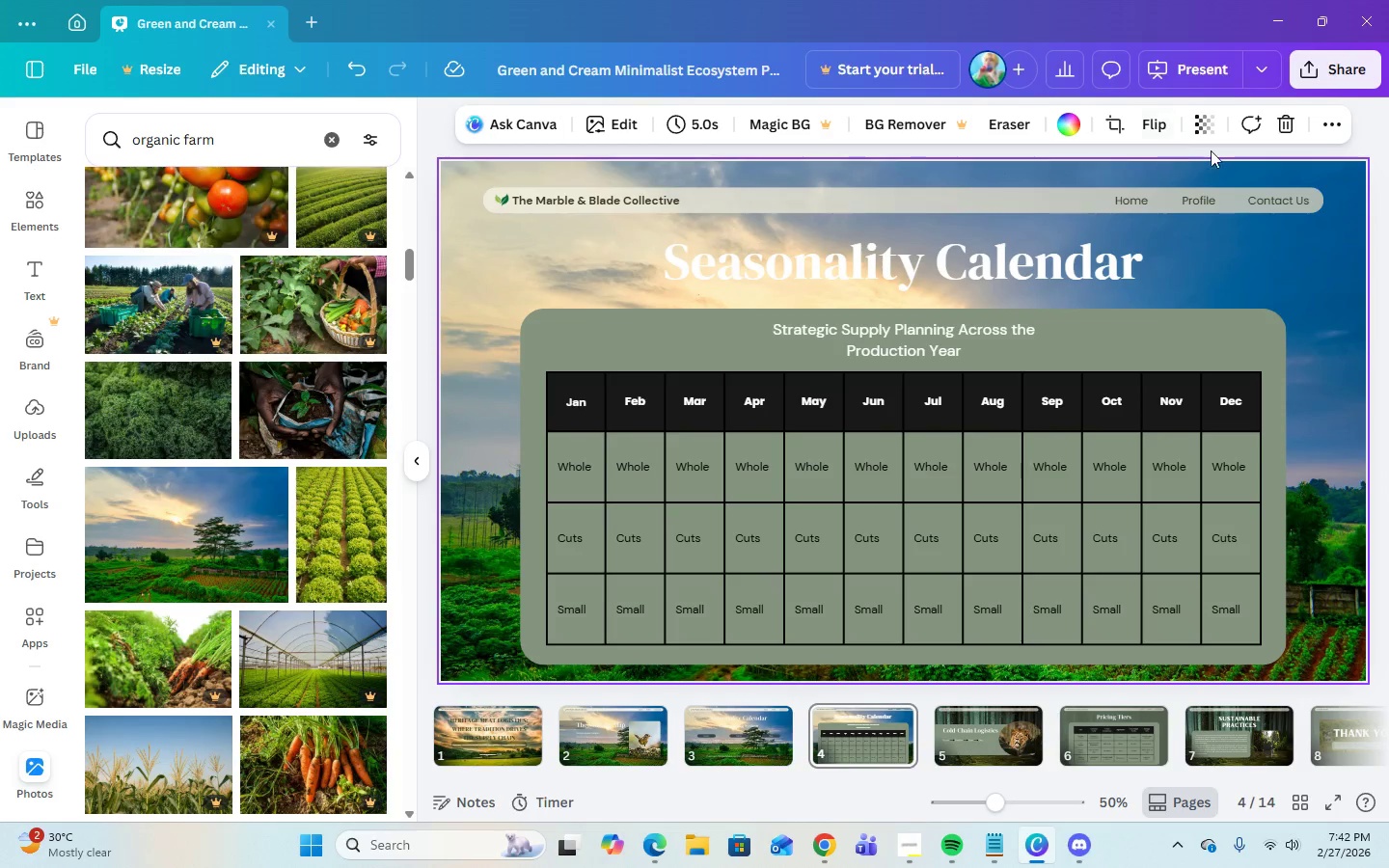 
left_click([1210, 132])
 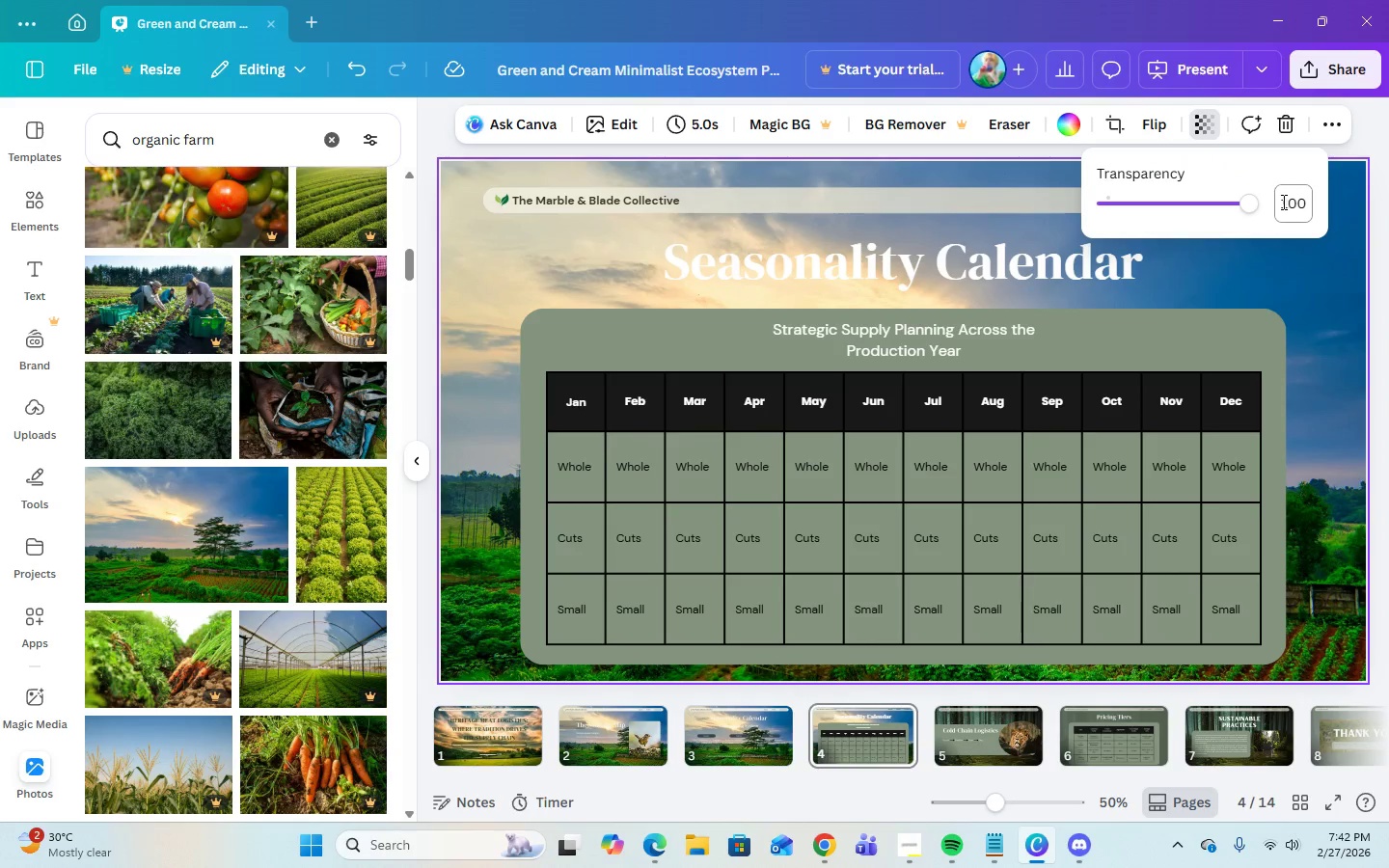 
left_click([1287, 206])
 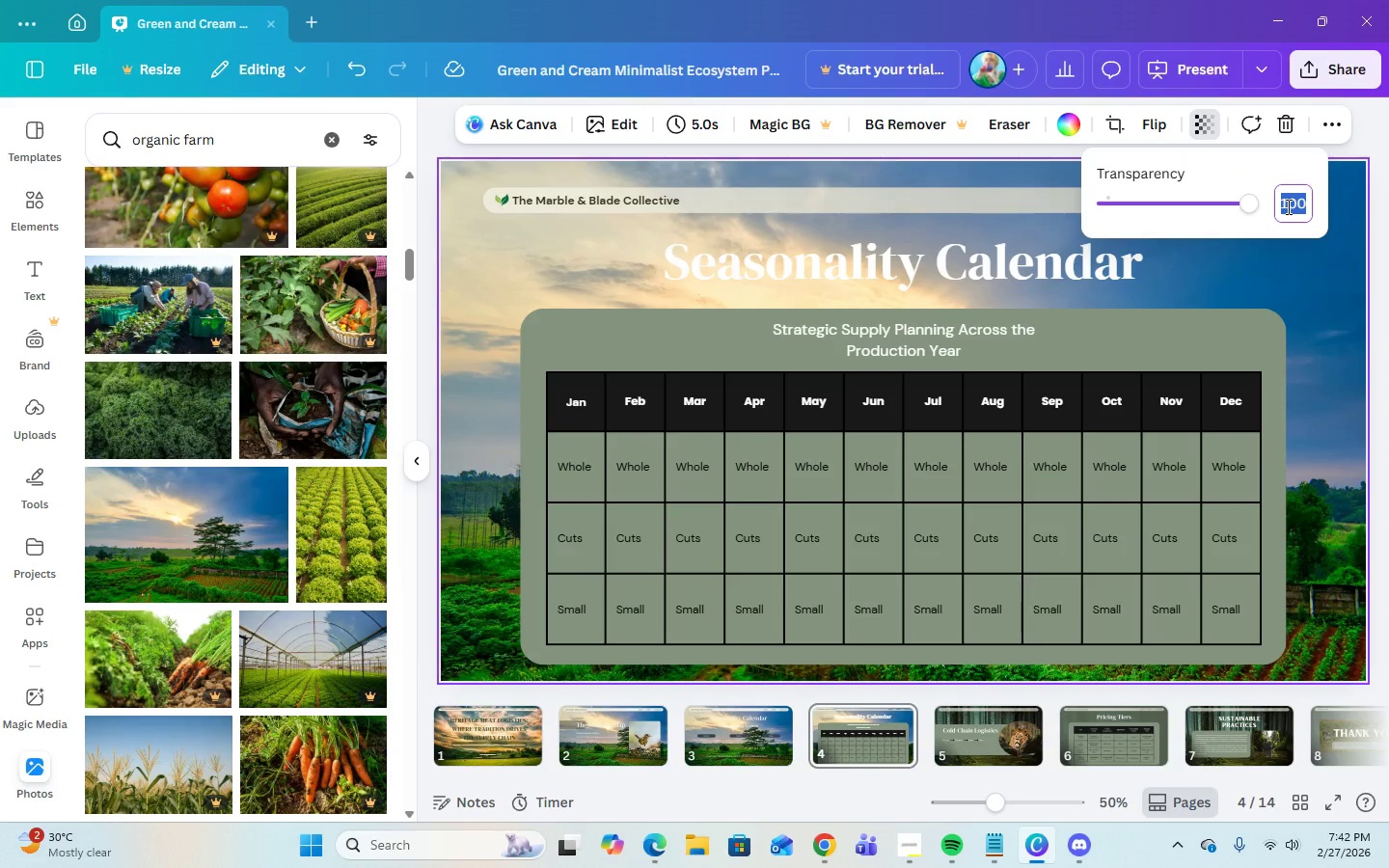 
key(Numpad1)
 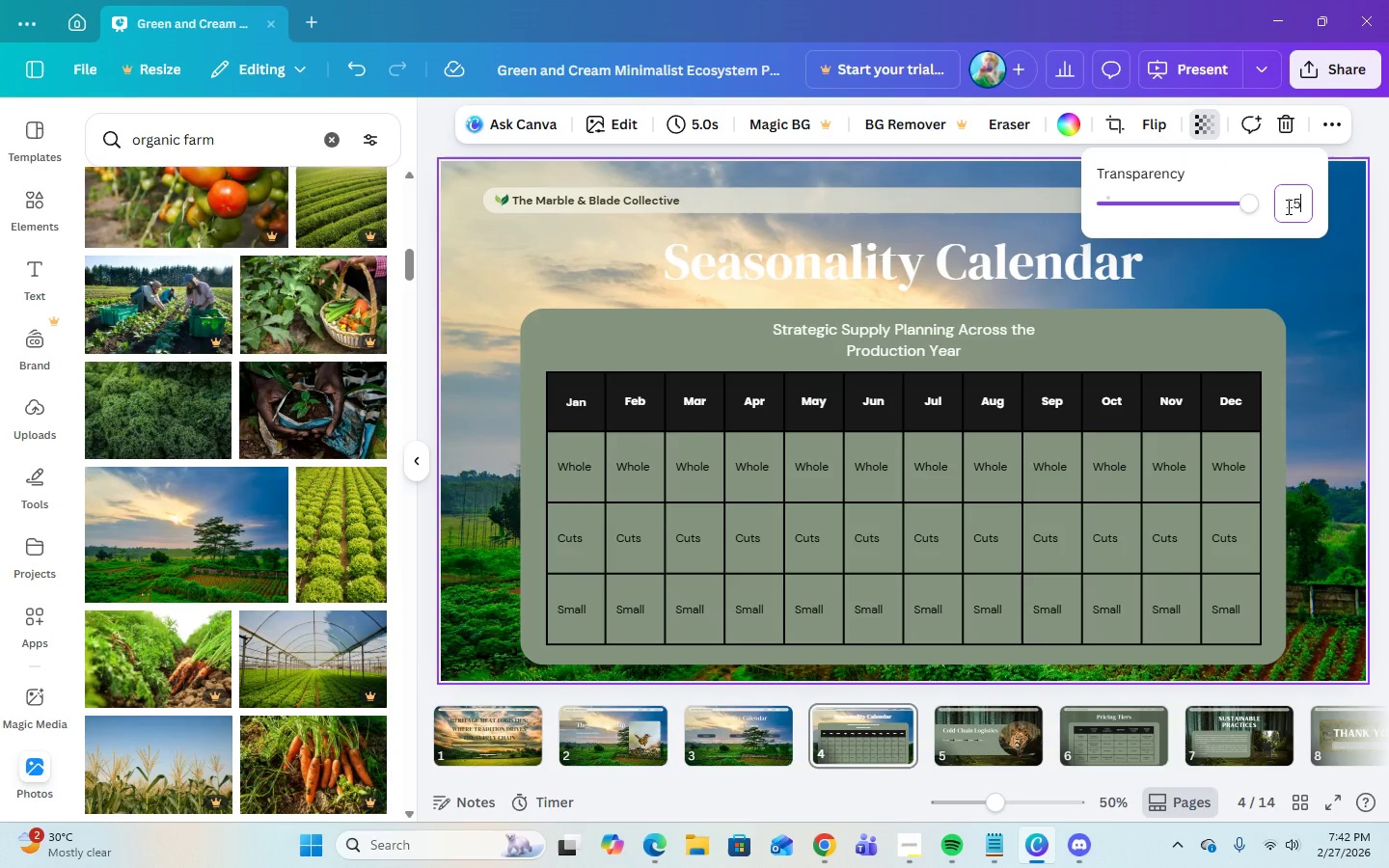 
key(Numpad5)
 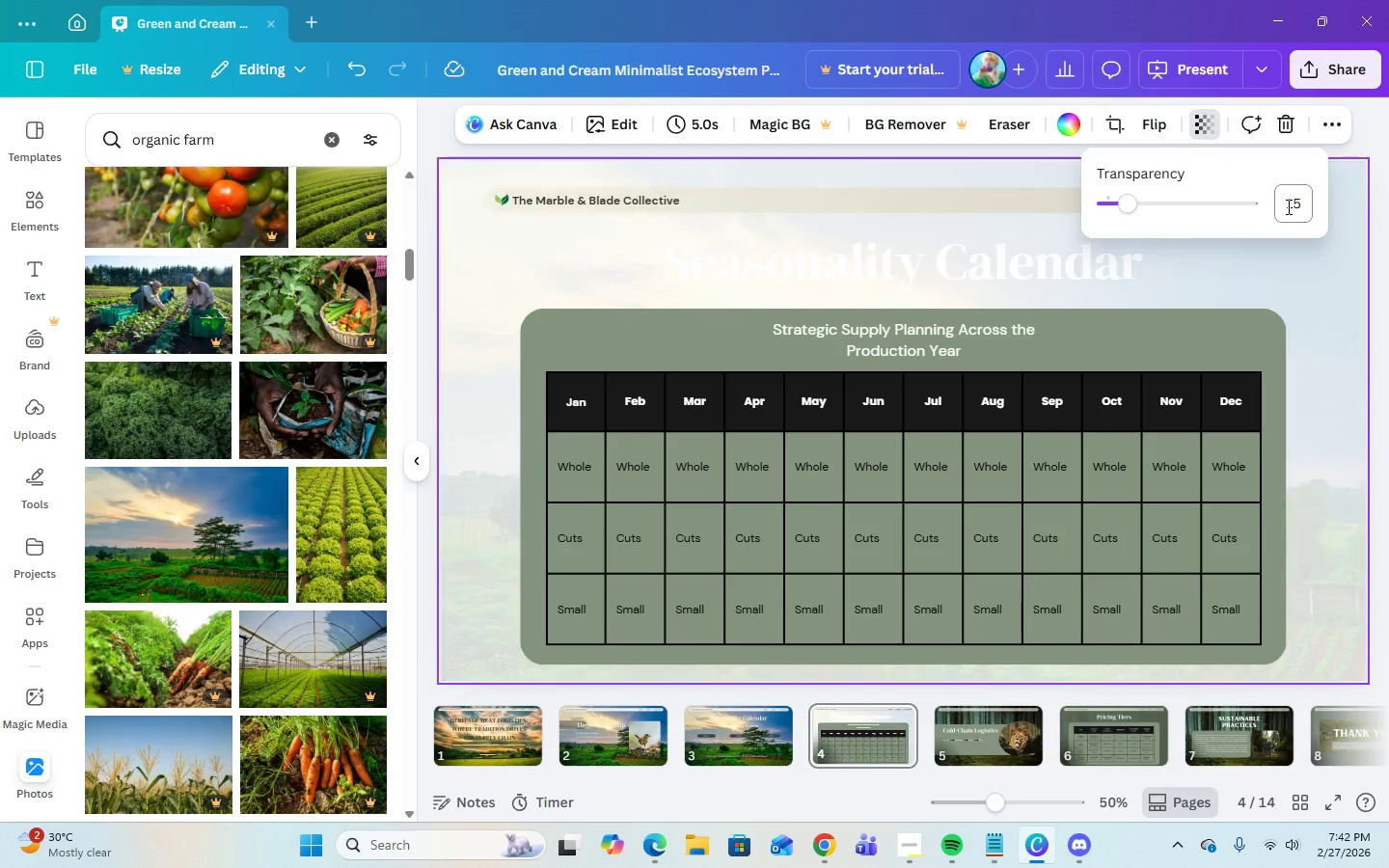 
key(Enter)
 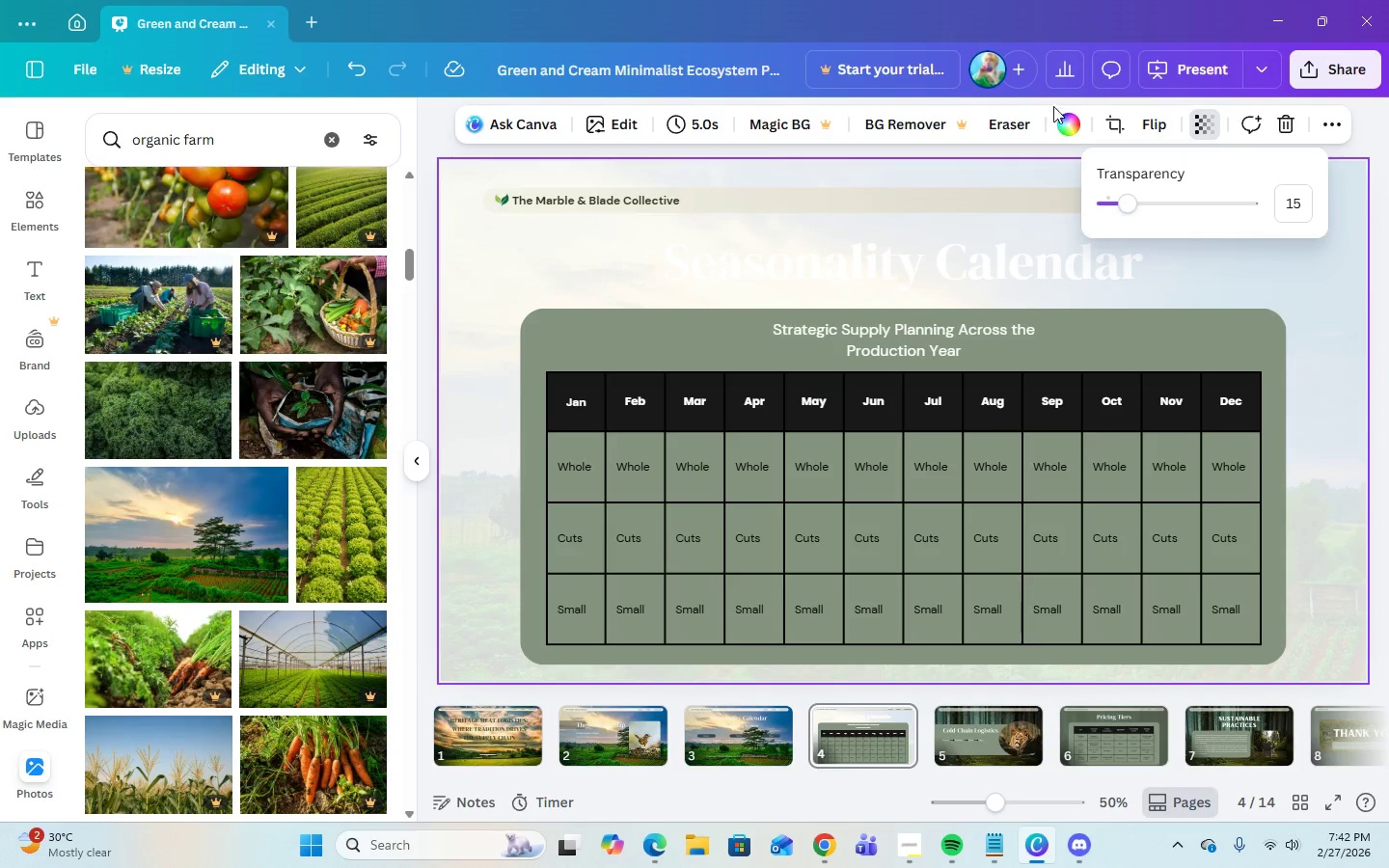 
left_click([1064, 130])
 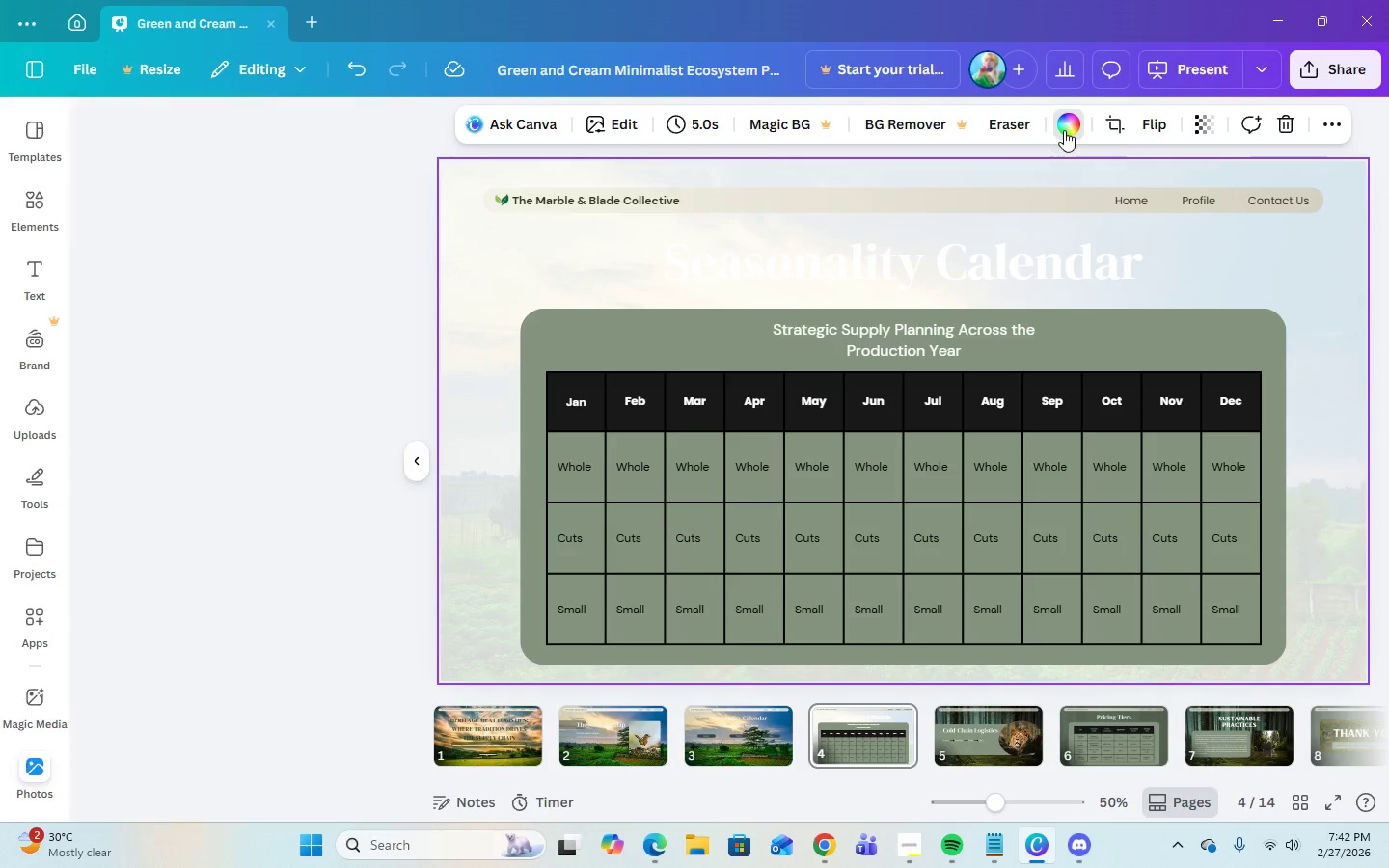 
double_click([1064, 130])
 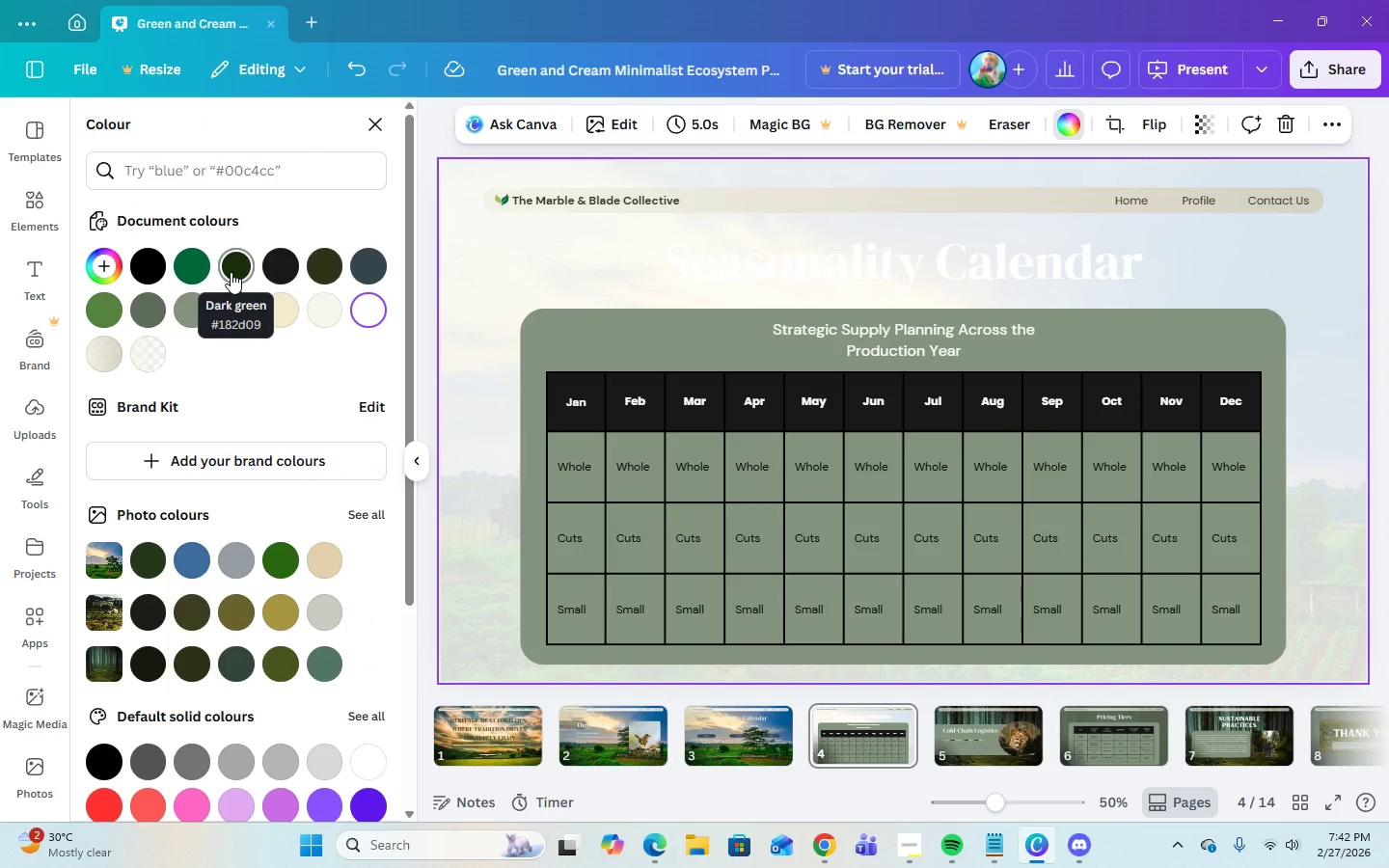 
left_click([231, 272])
 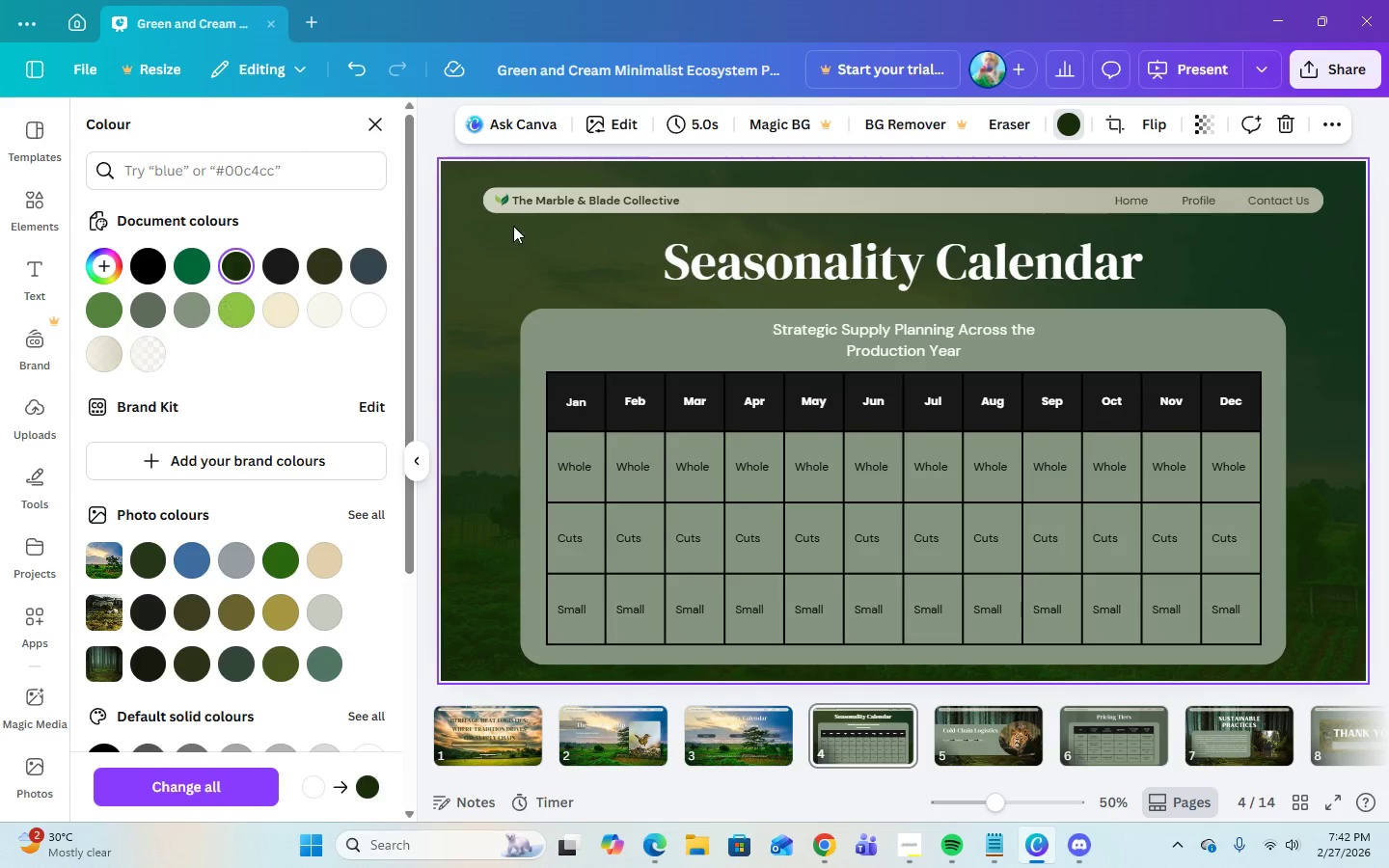 
left_click([530, 203])
 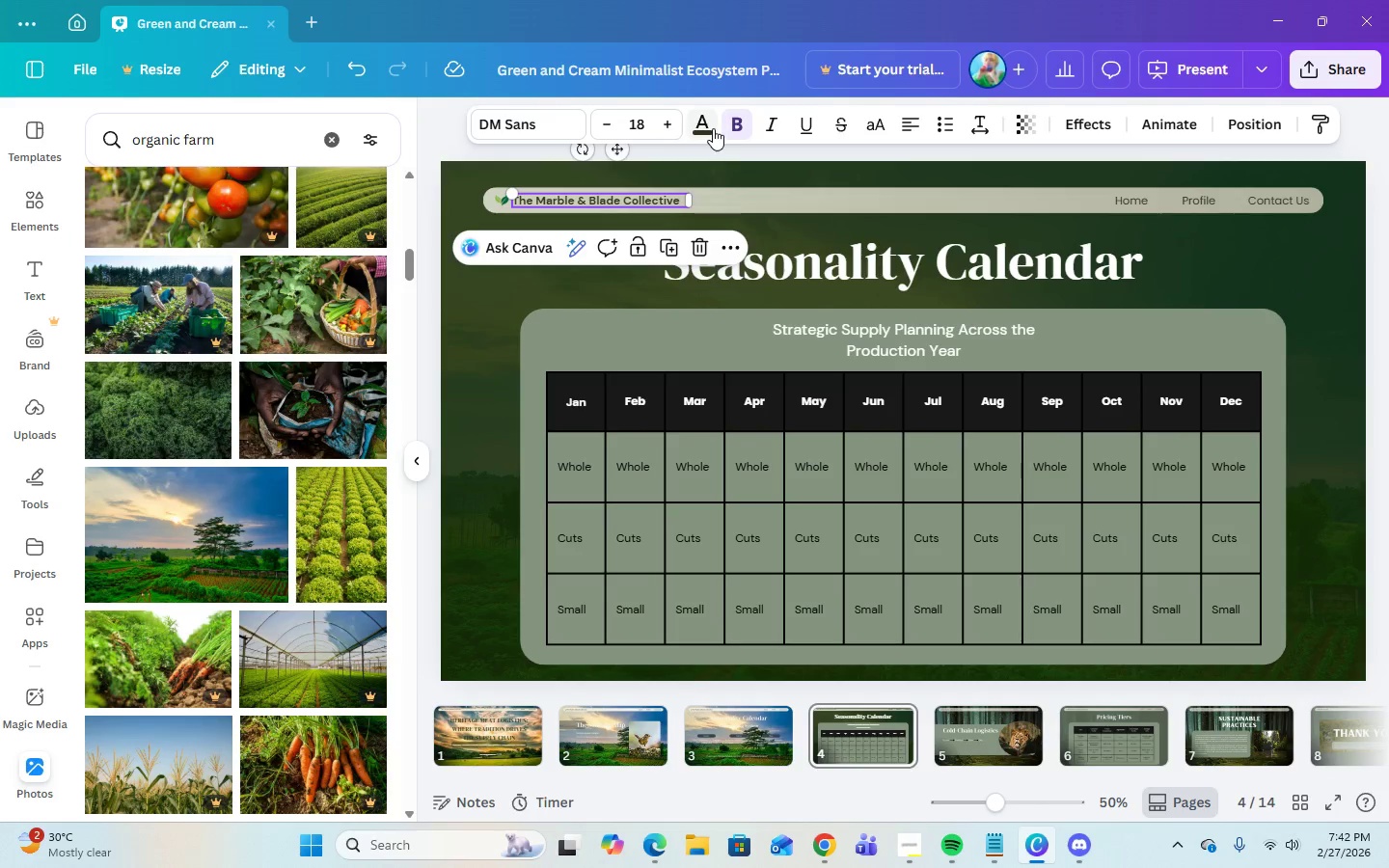 
left_click([713, 128])
 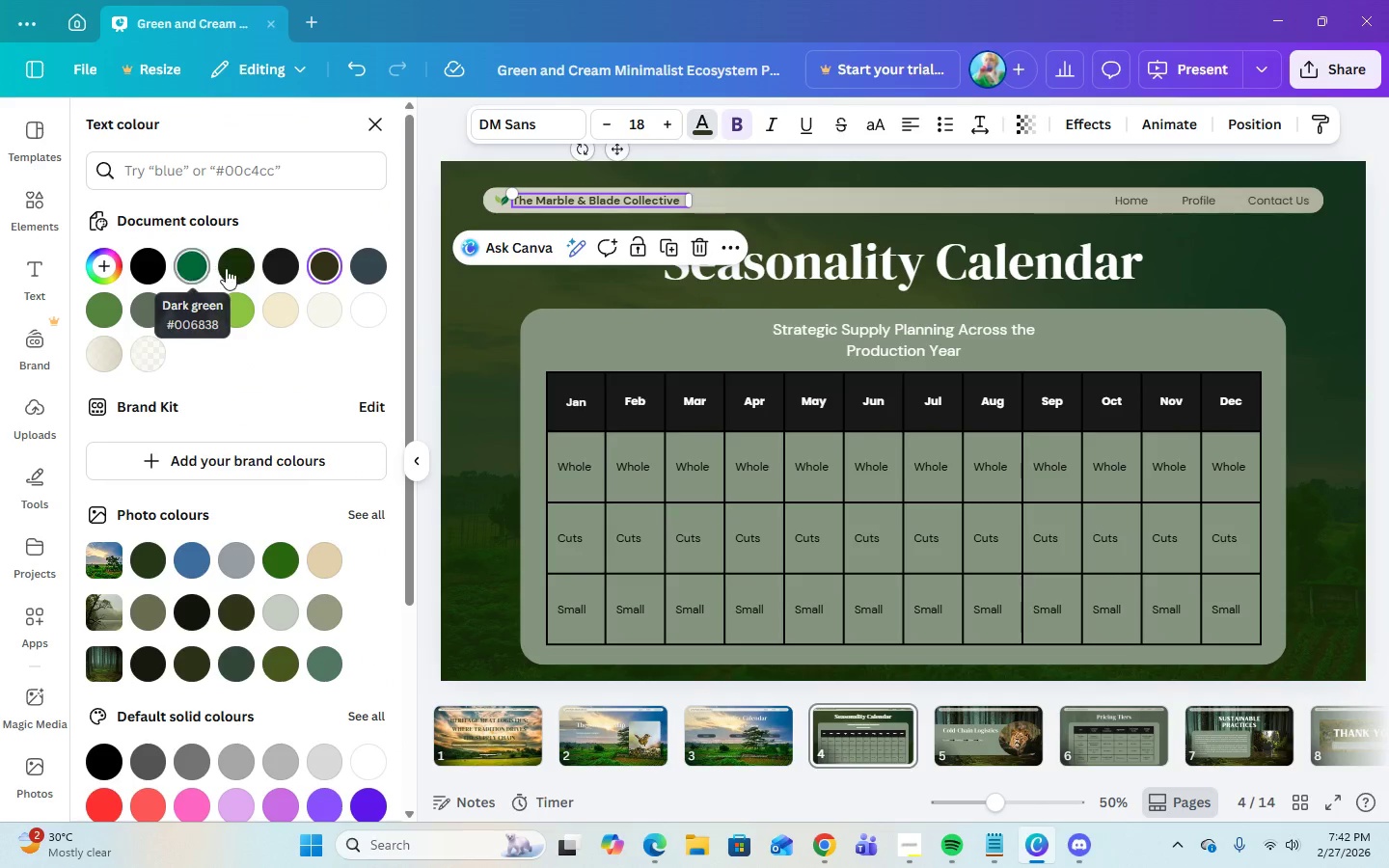 
left_click([228, 269])
 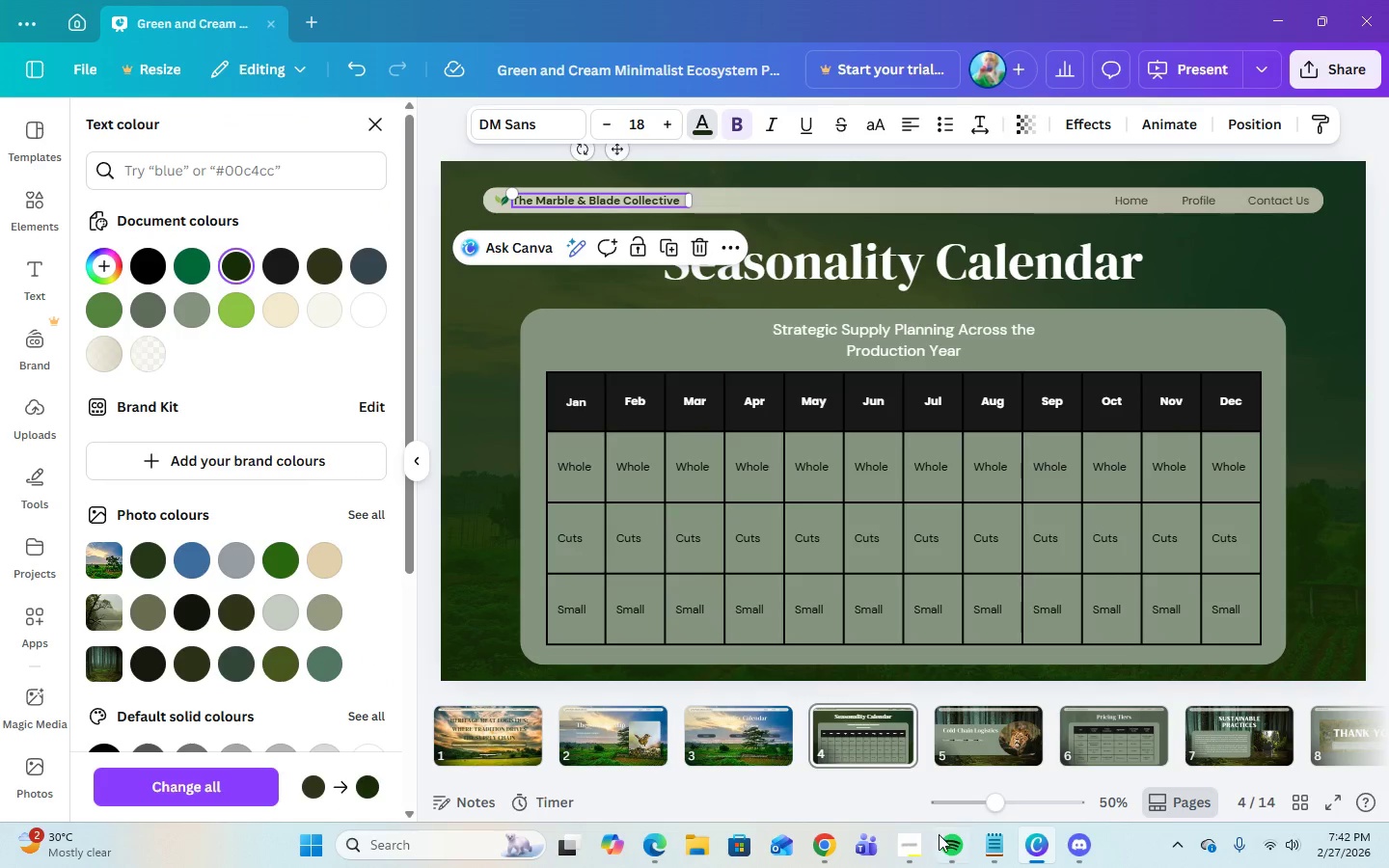 
left_click([912, 849])